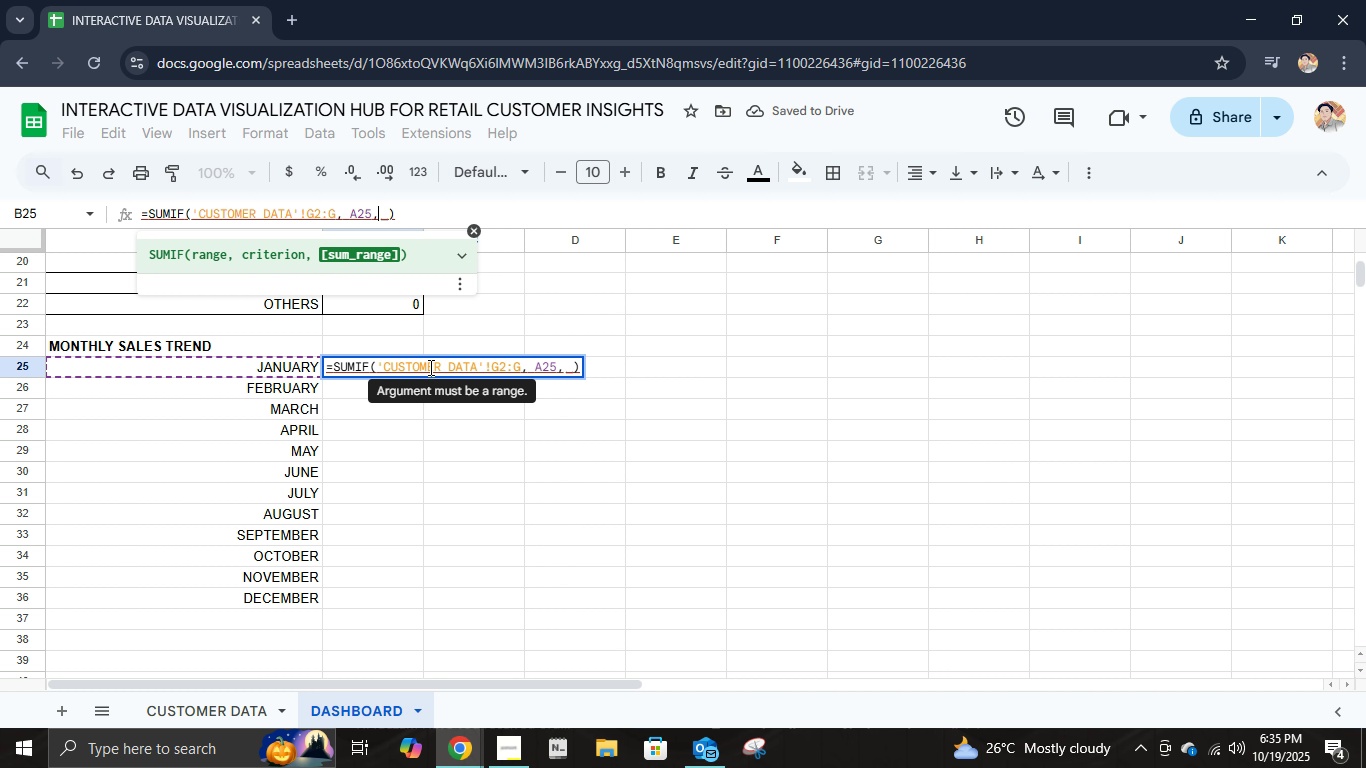 
key(Space)
 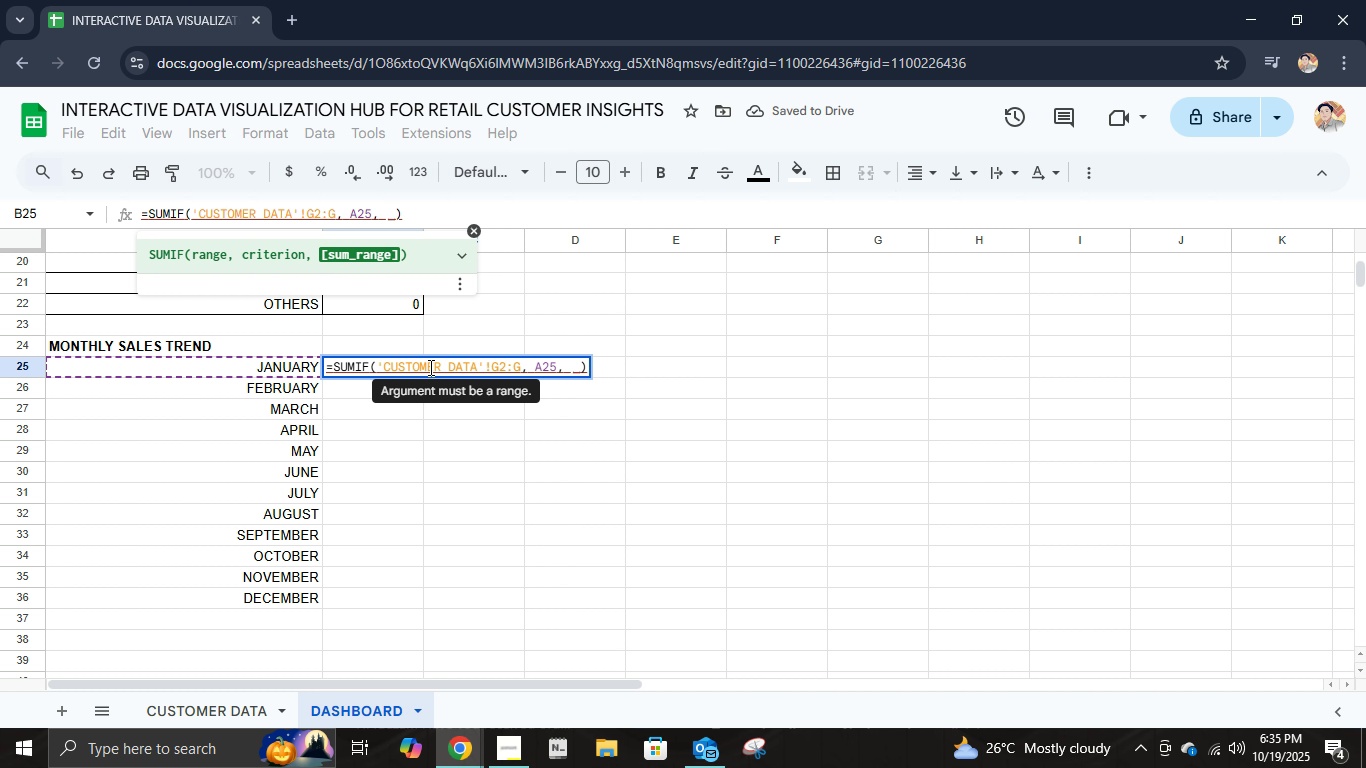 
key(G)
 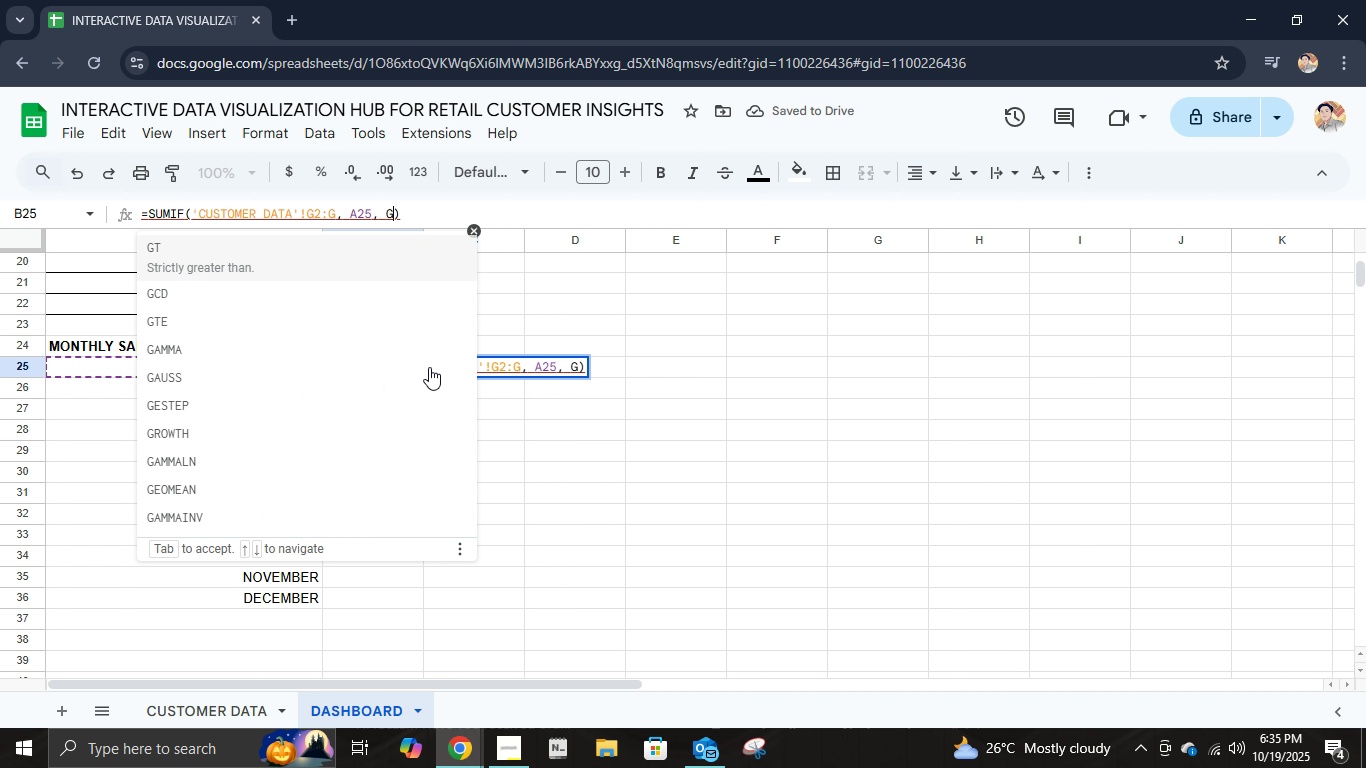 
key(Enter)
 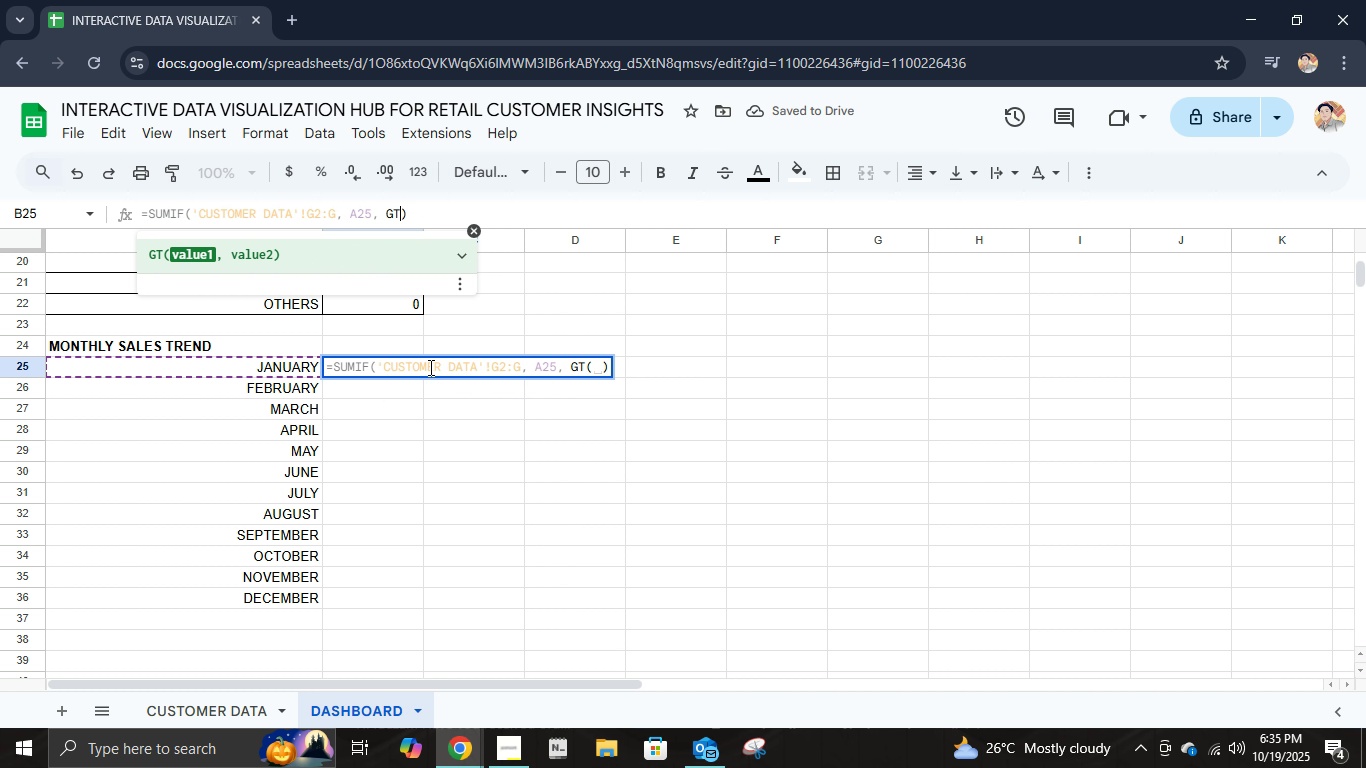 
key(Backspace)
 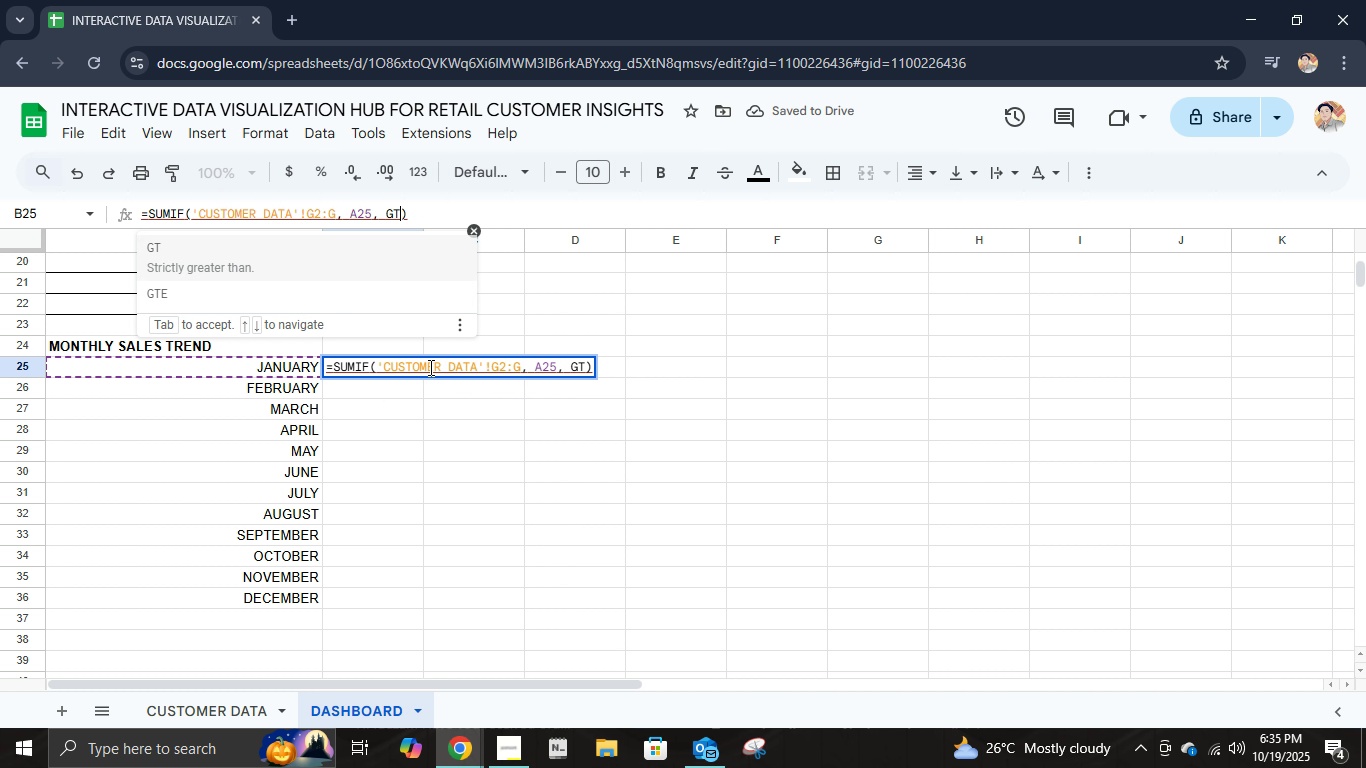 
key(Backspace)
 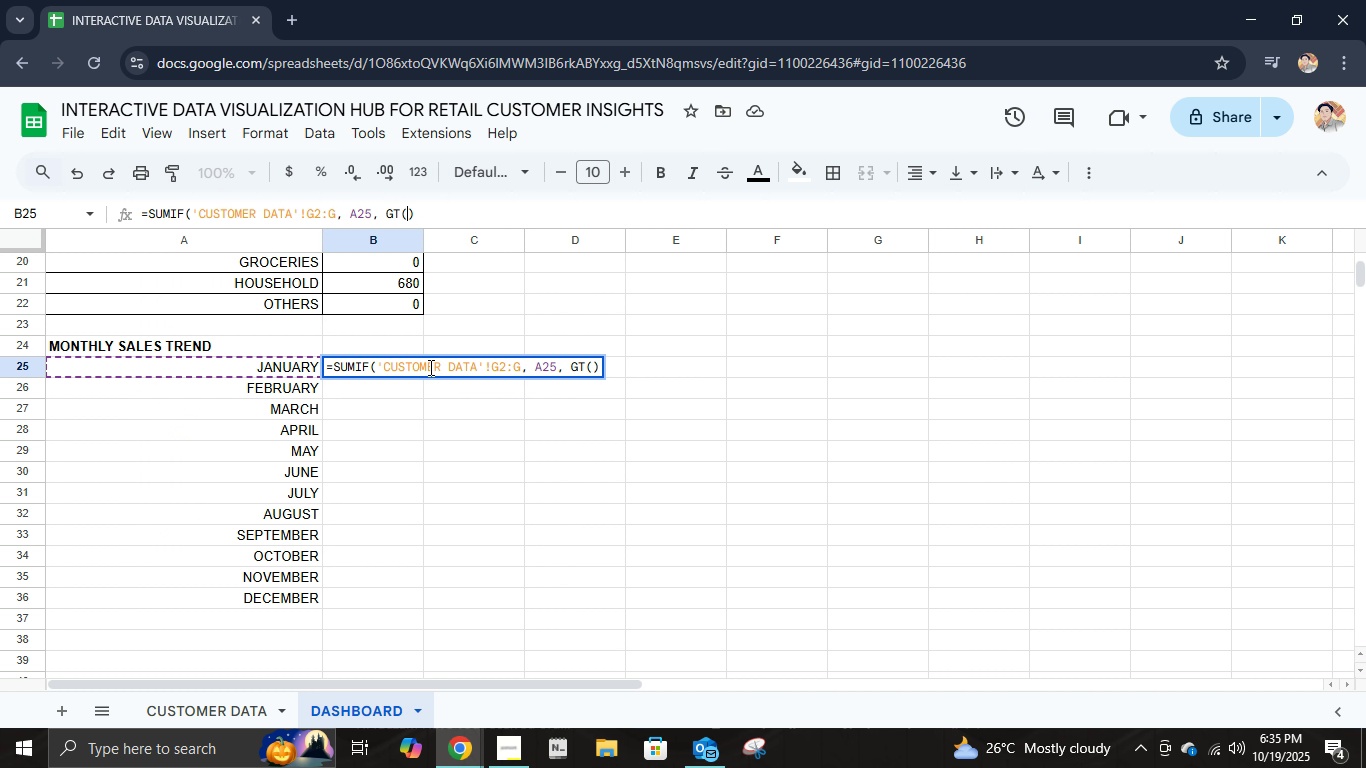 
key(Enter)
 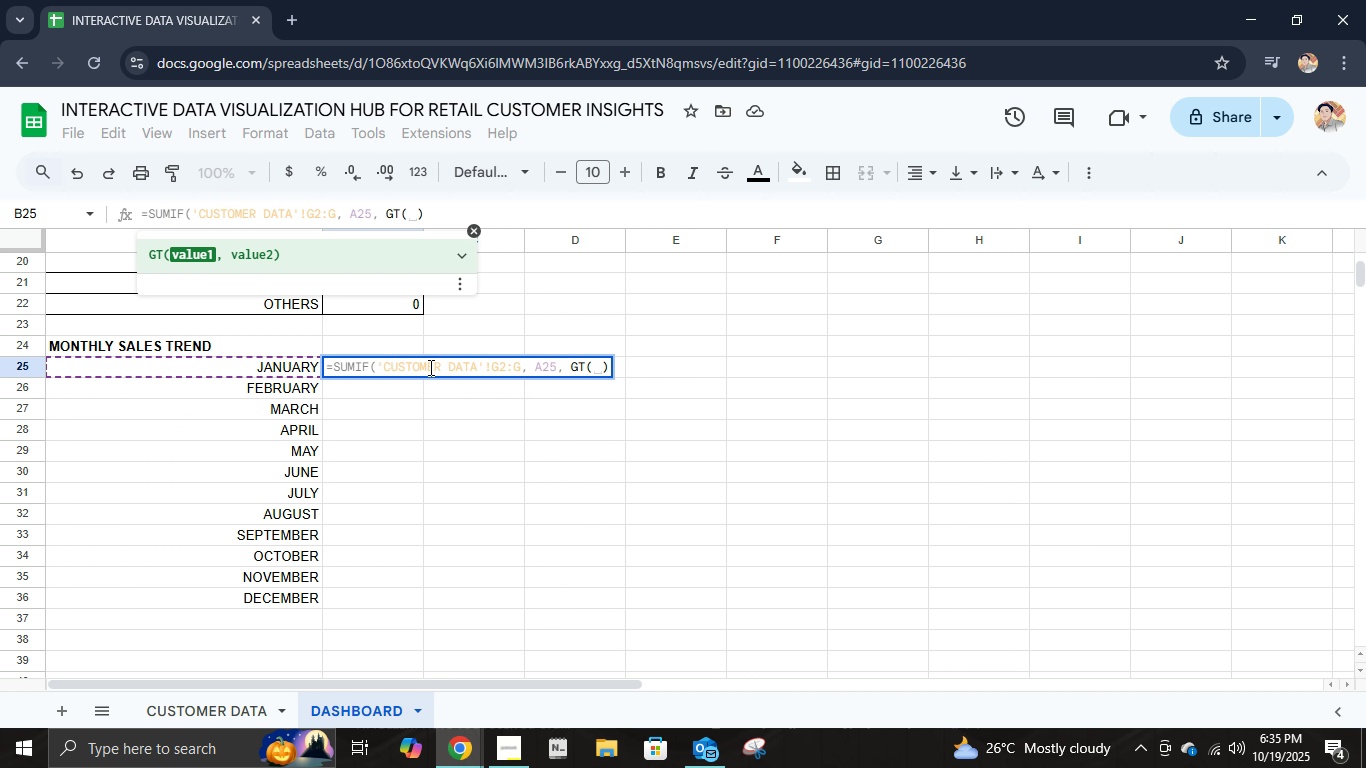 
key(Backspace)
 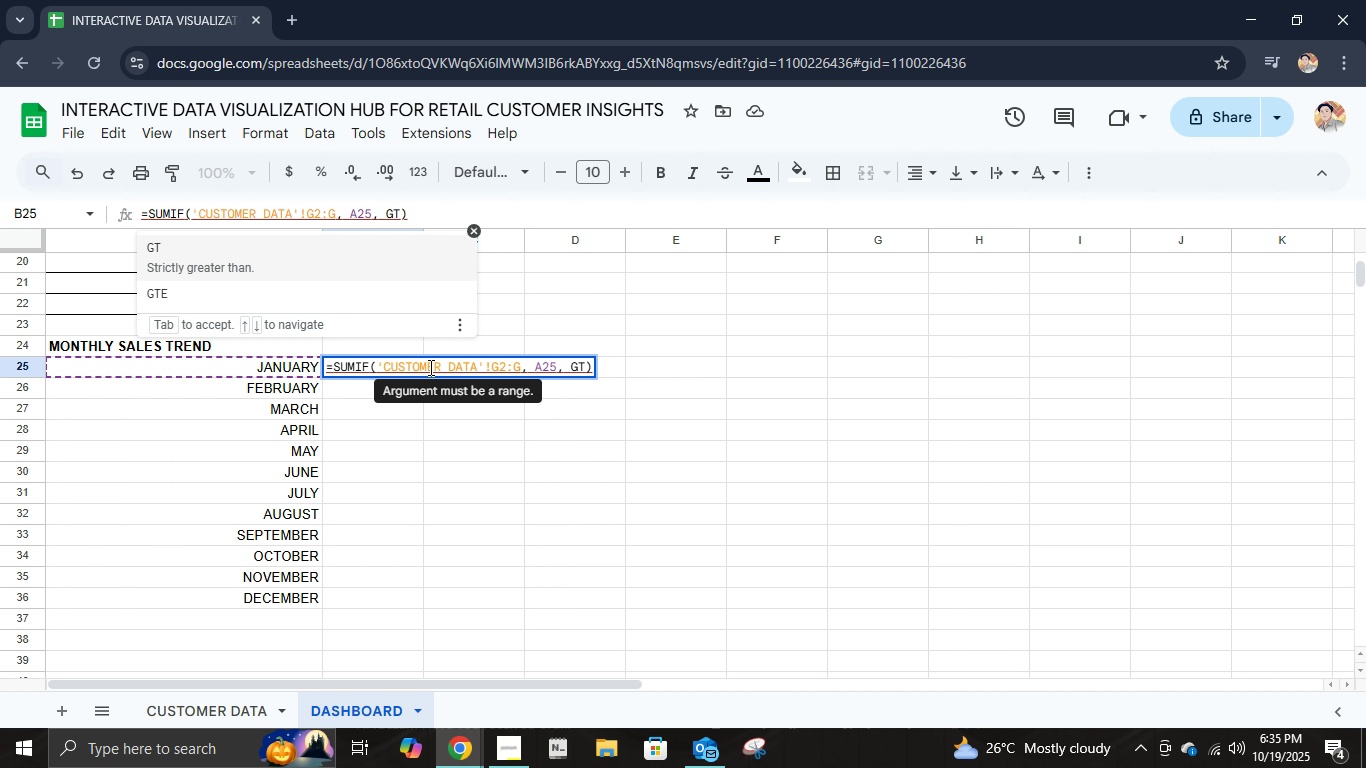 
key(Backspace)
 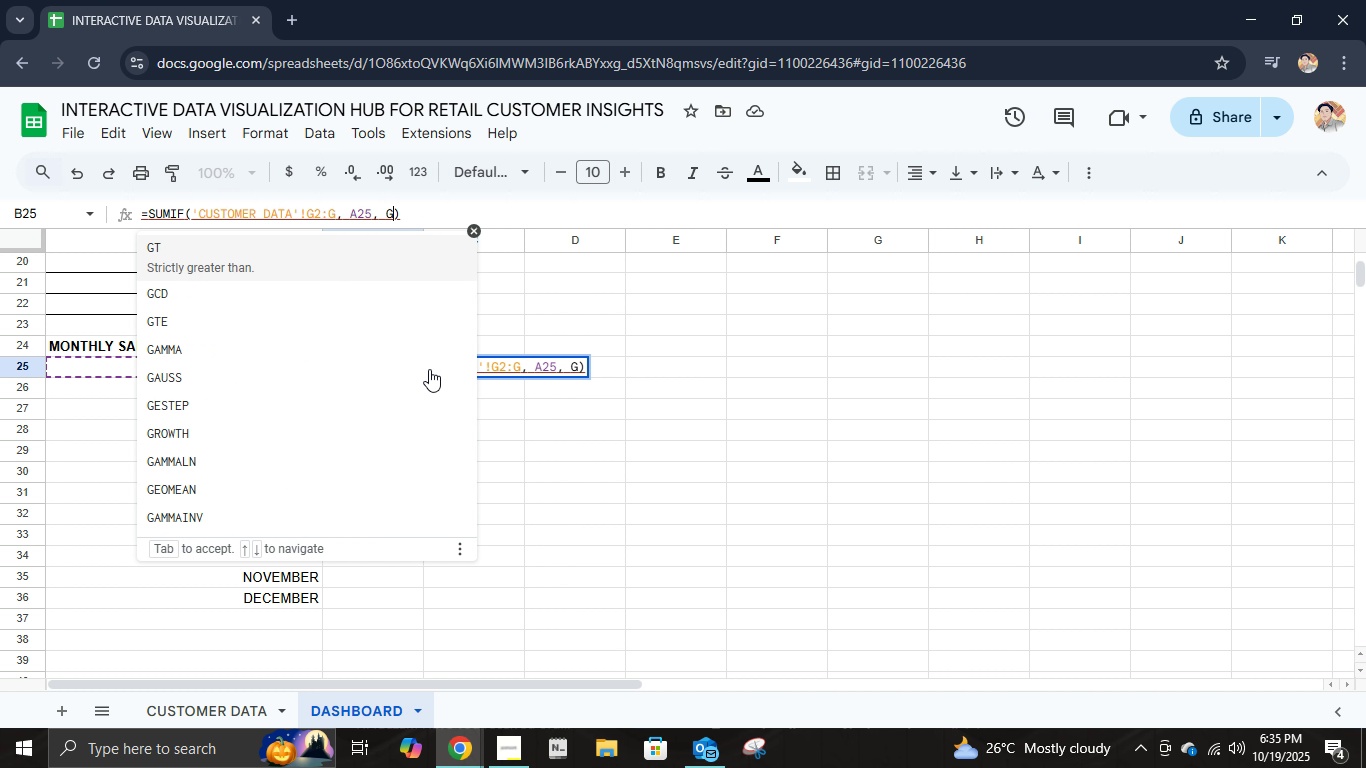 
key(2)
 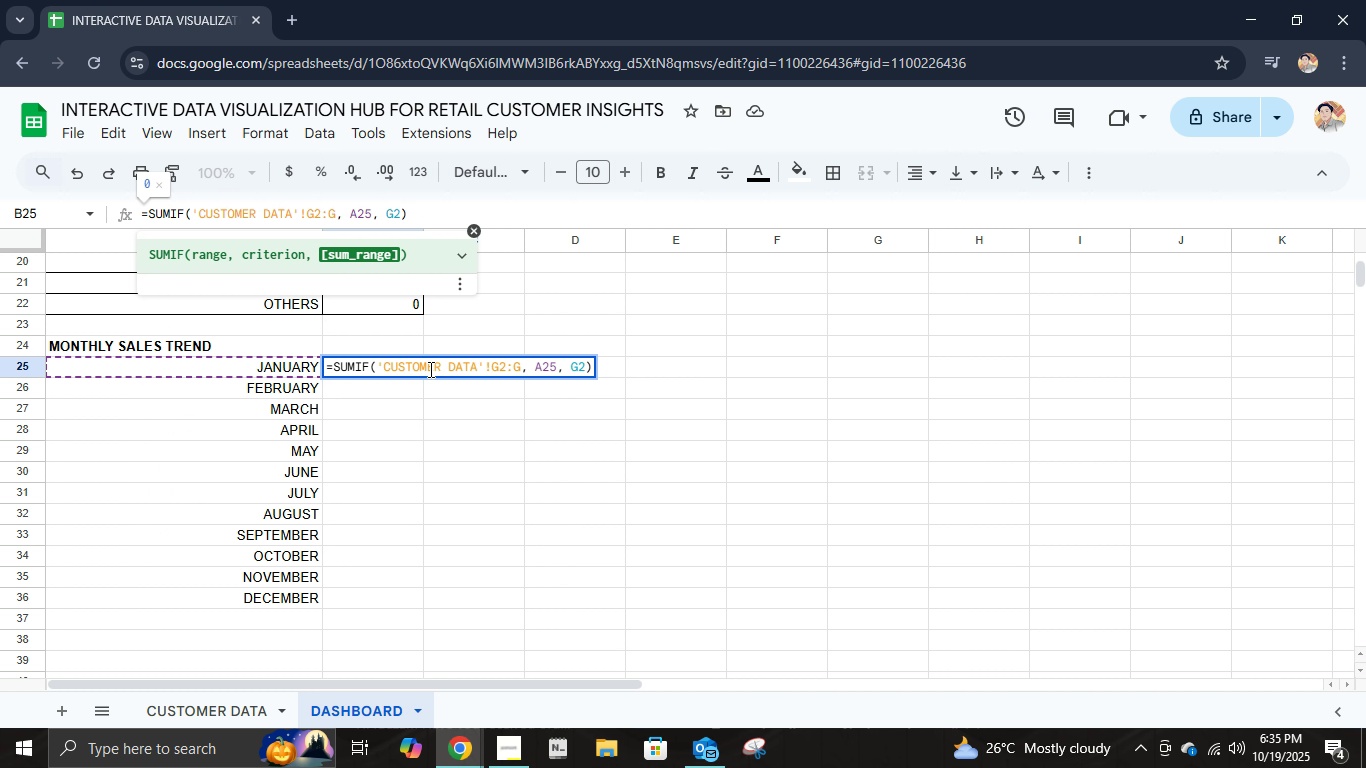 
key(Shift+Semicolon)
 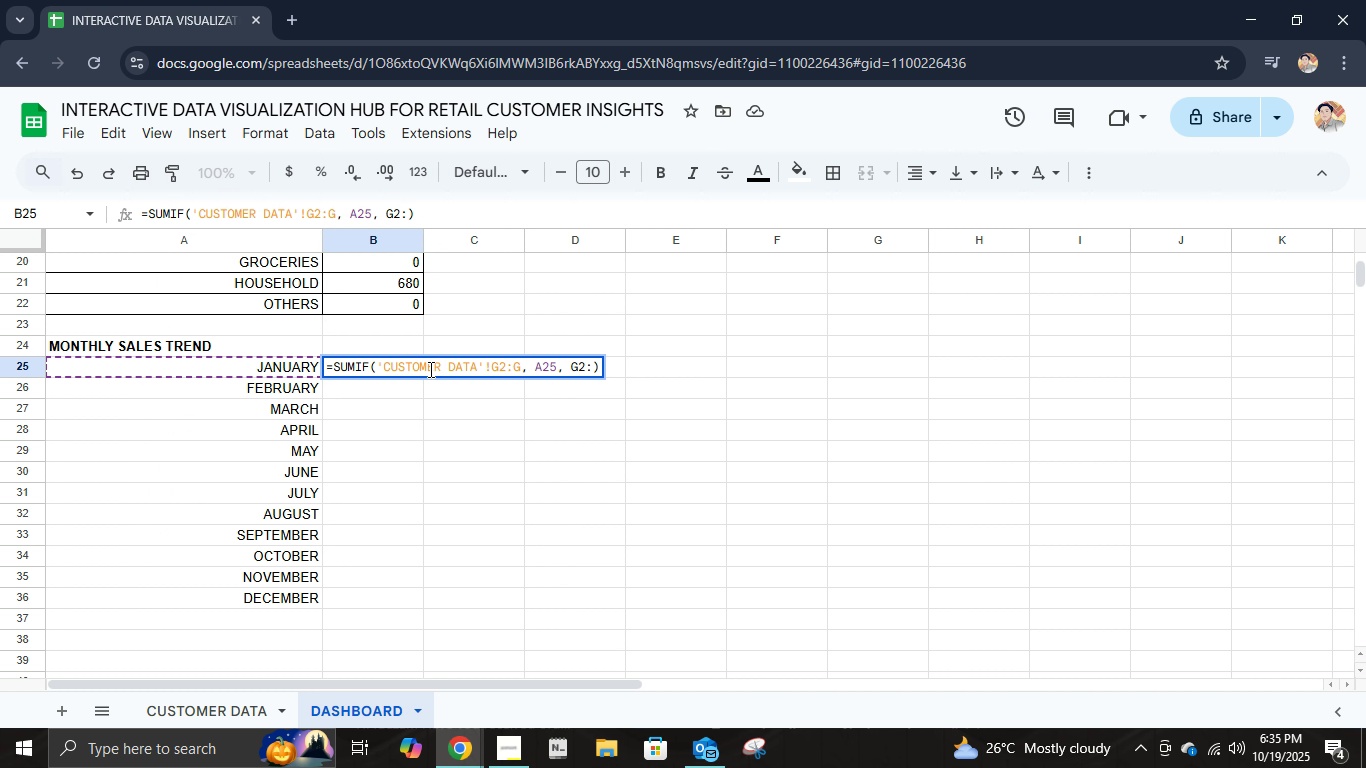 
key(G)
 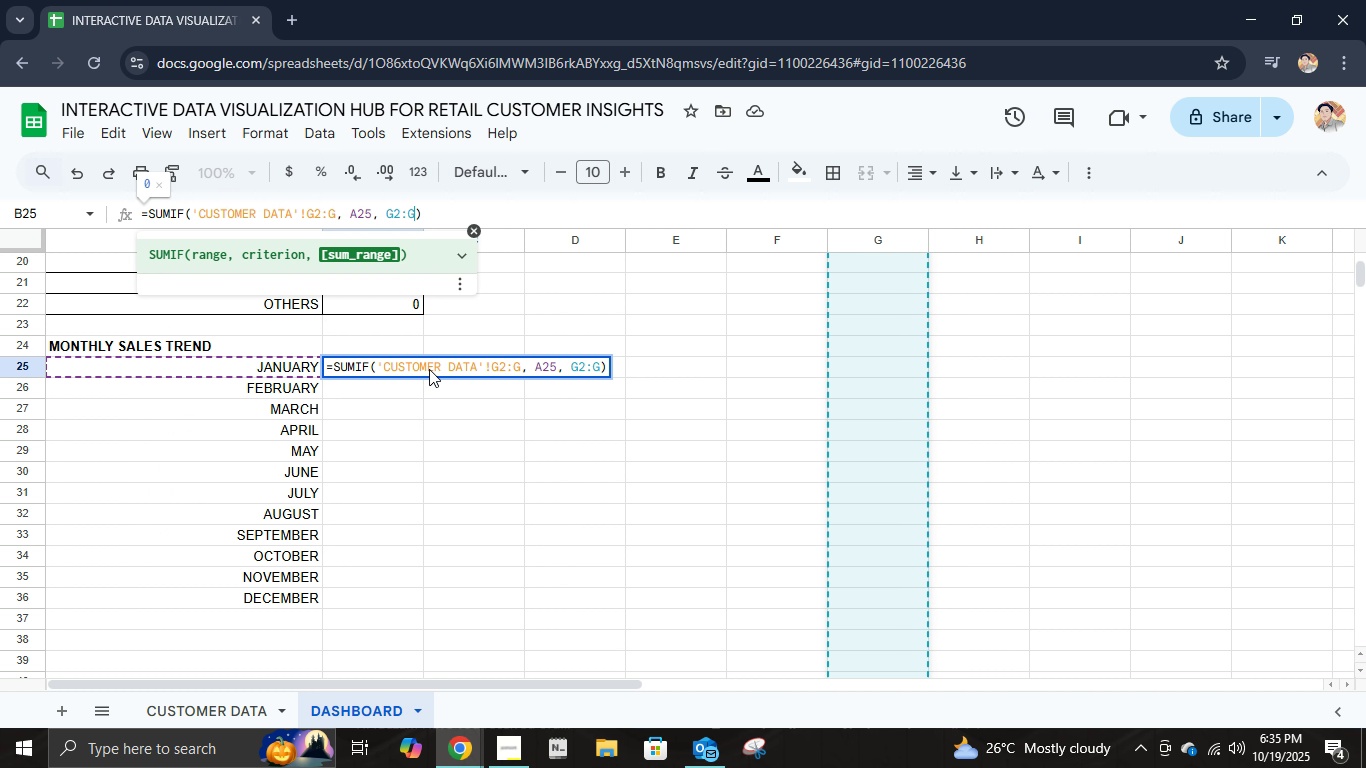 
key(Enter)
 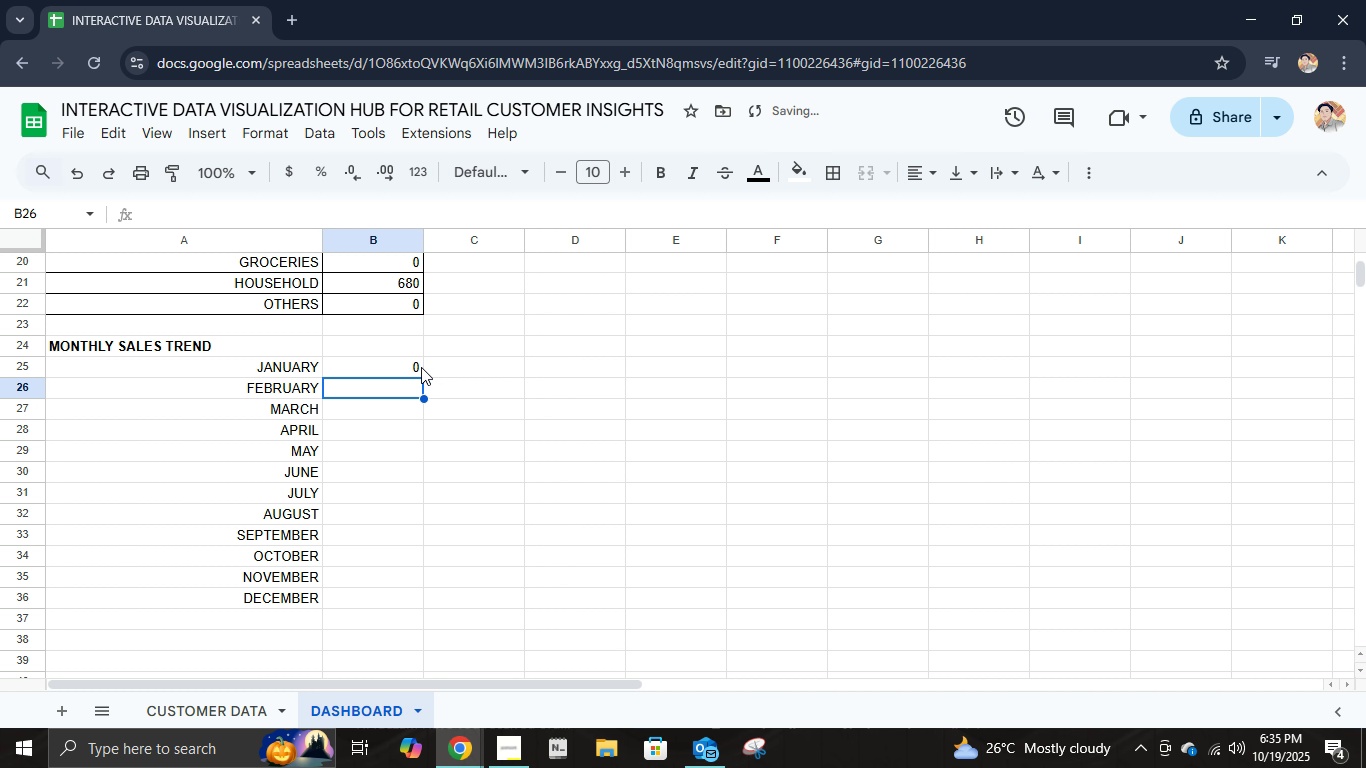 
left_click([413, 364])
 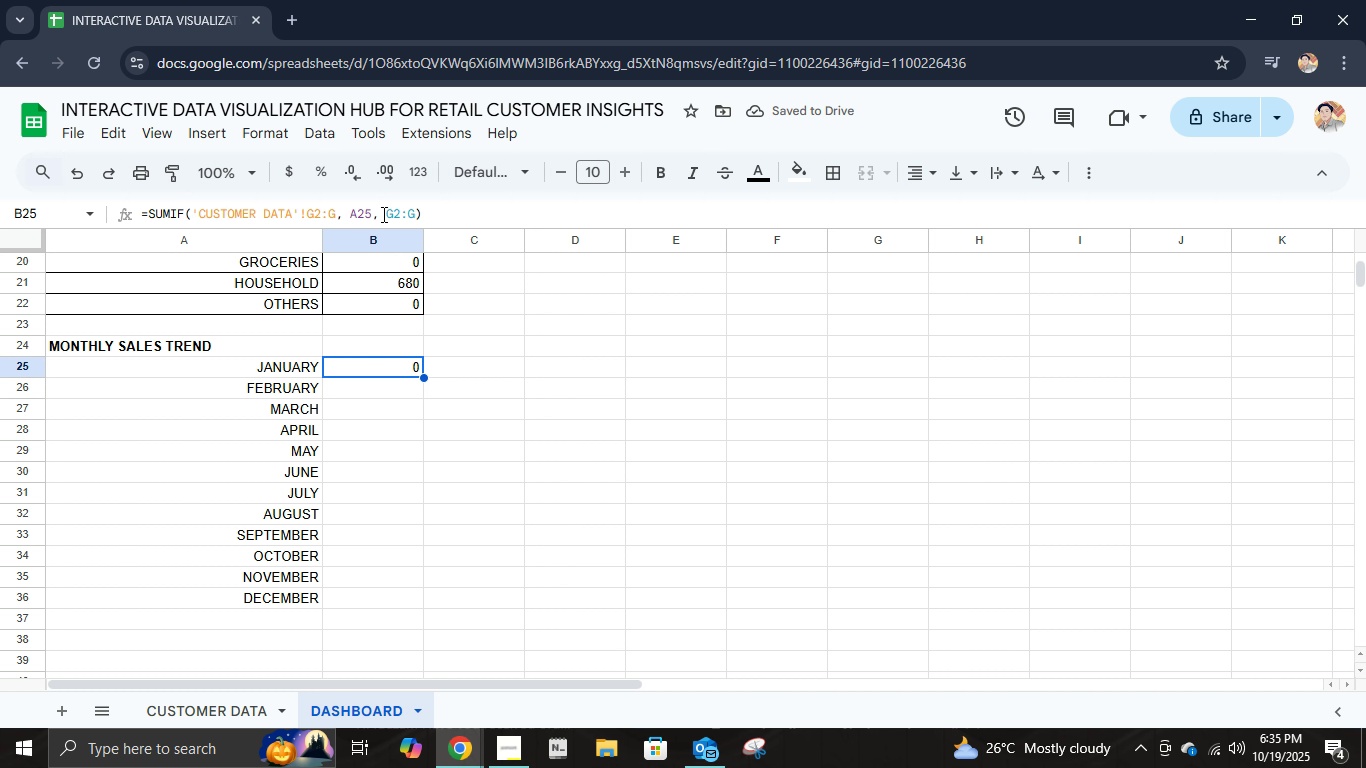 
left_click([382, 214])
 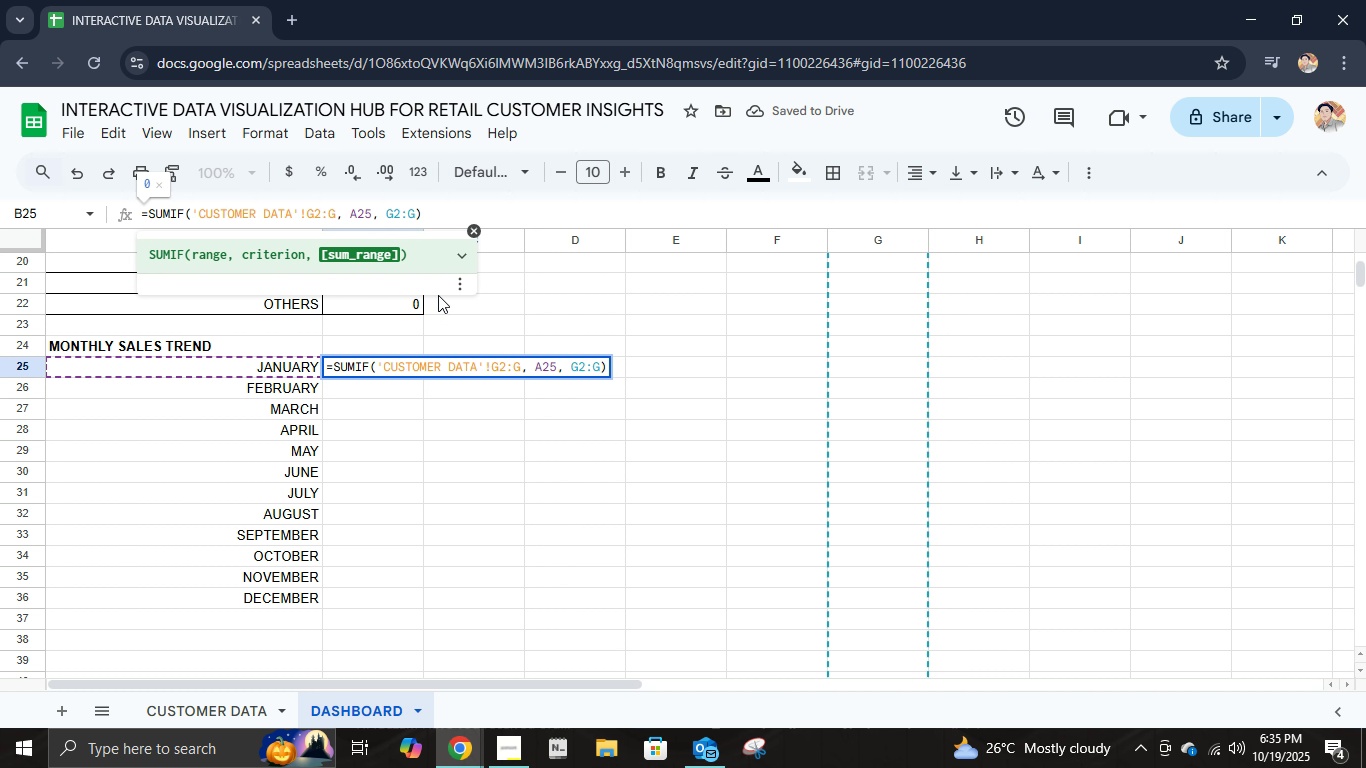 
key(ArrowRight)
 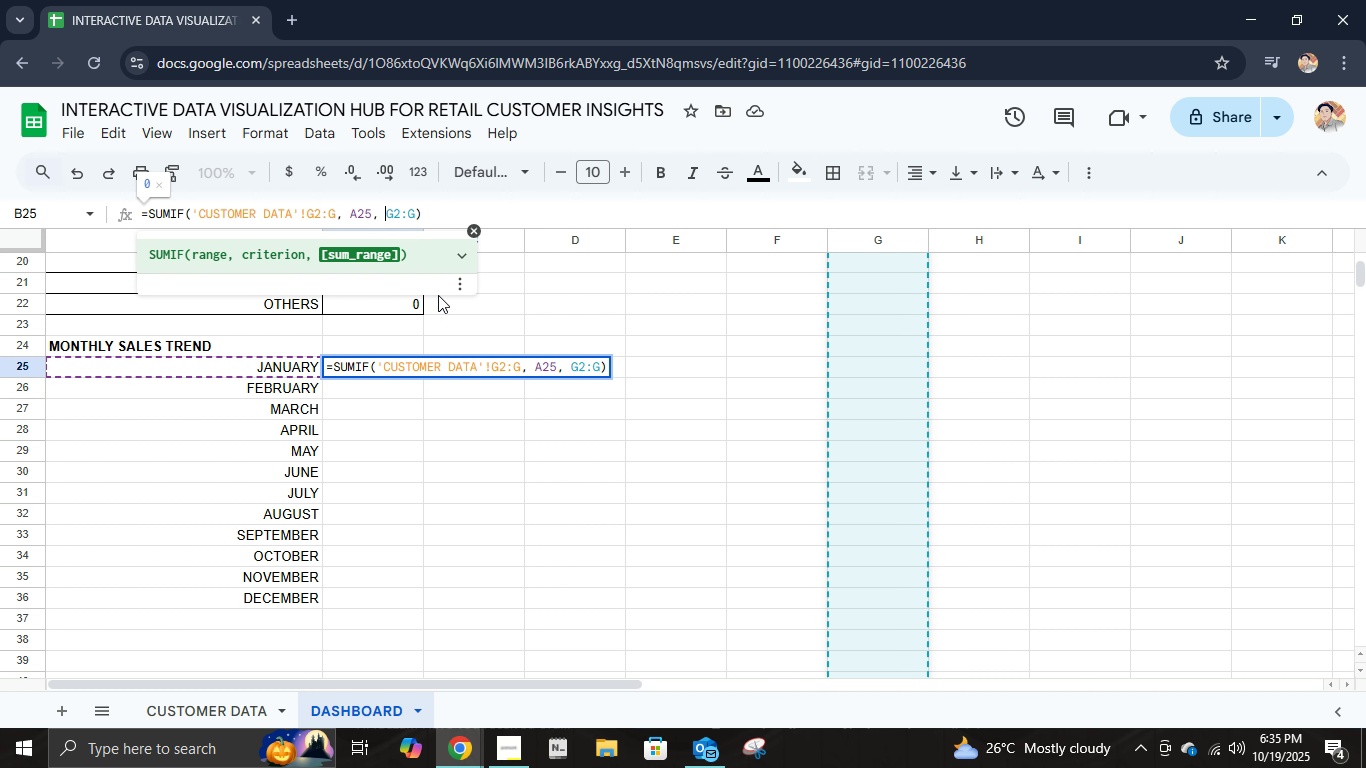 
type('CUSTOMER DATA'!)
 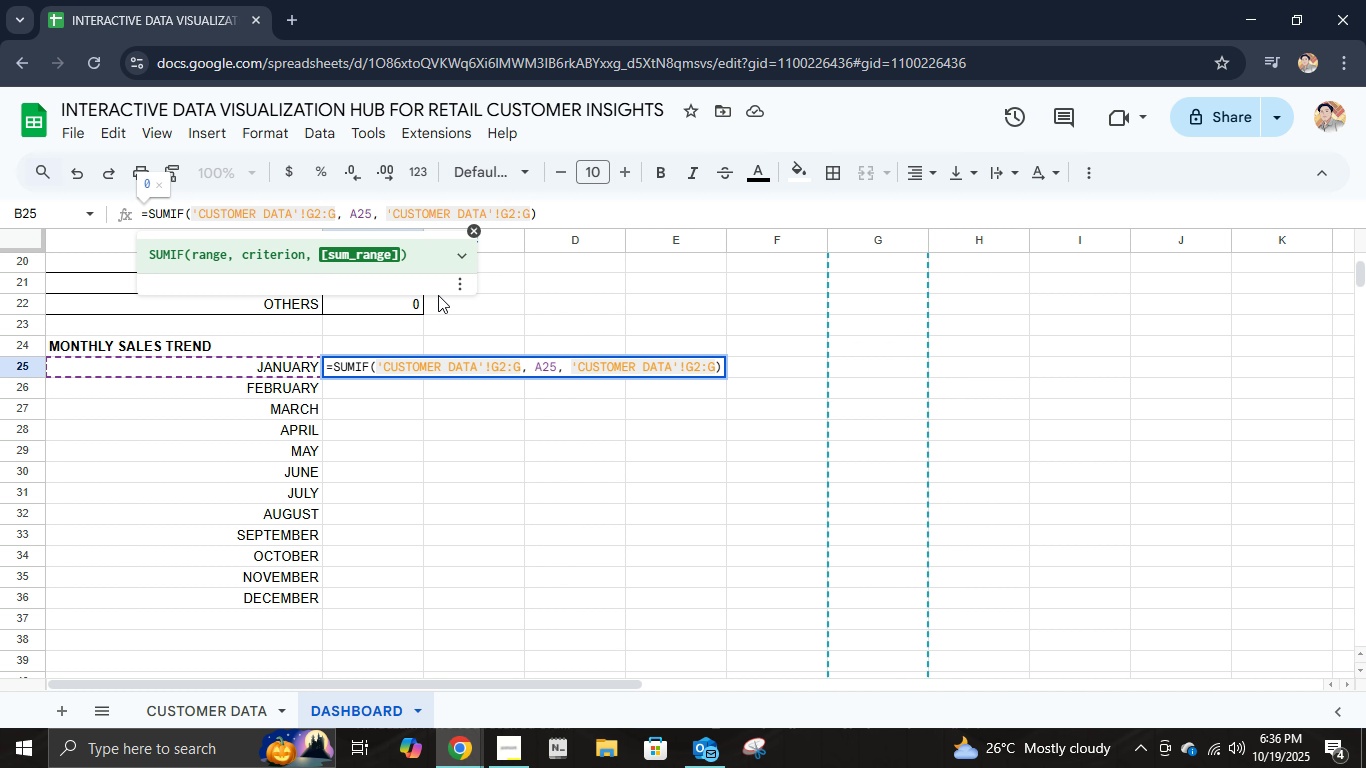 
key(Enter)
 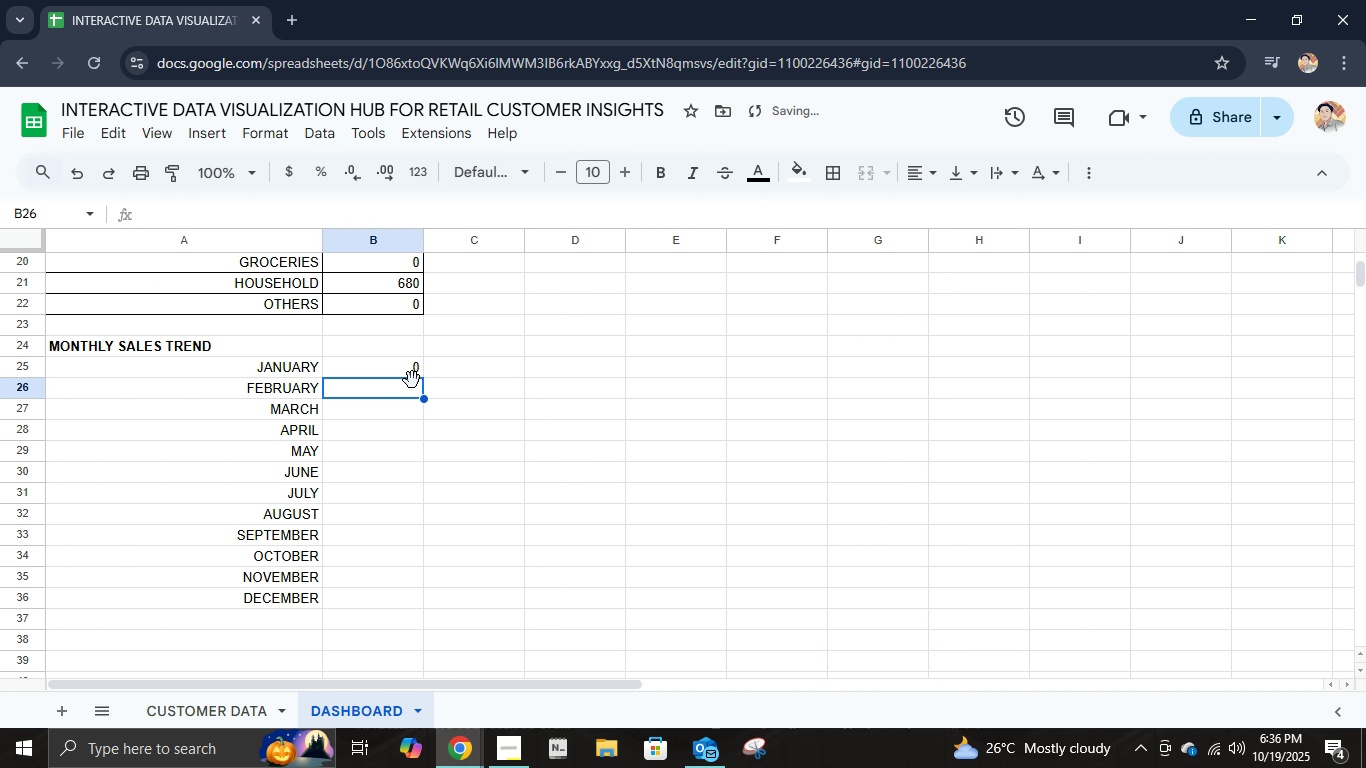 
left_click([407, 375])
 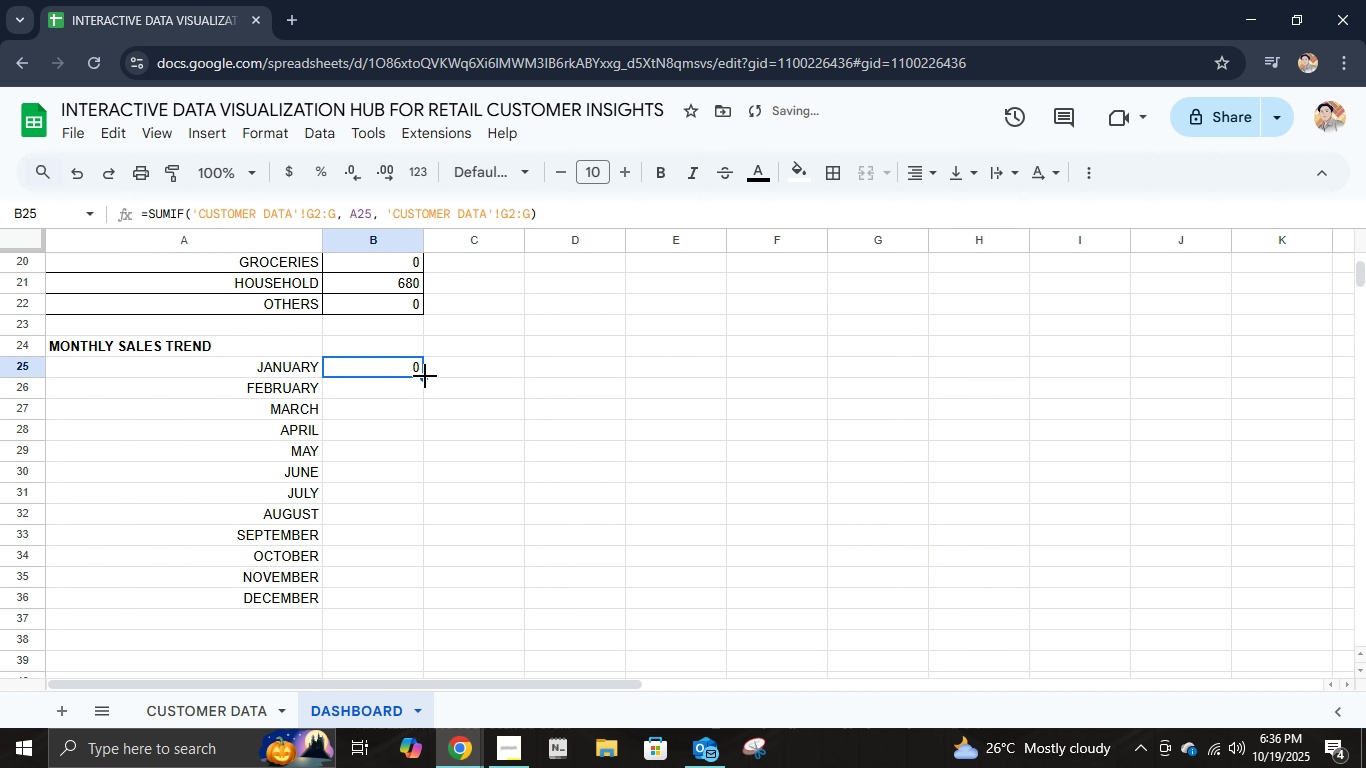 
double_click([425, 376])
 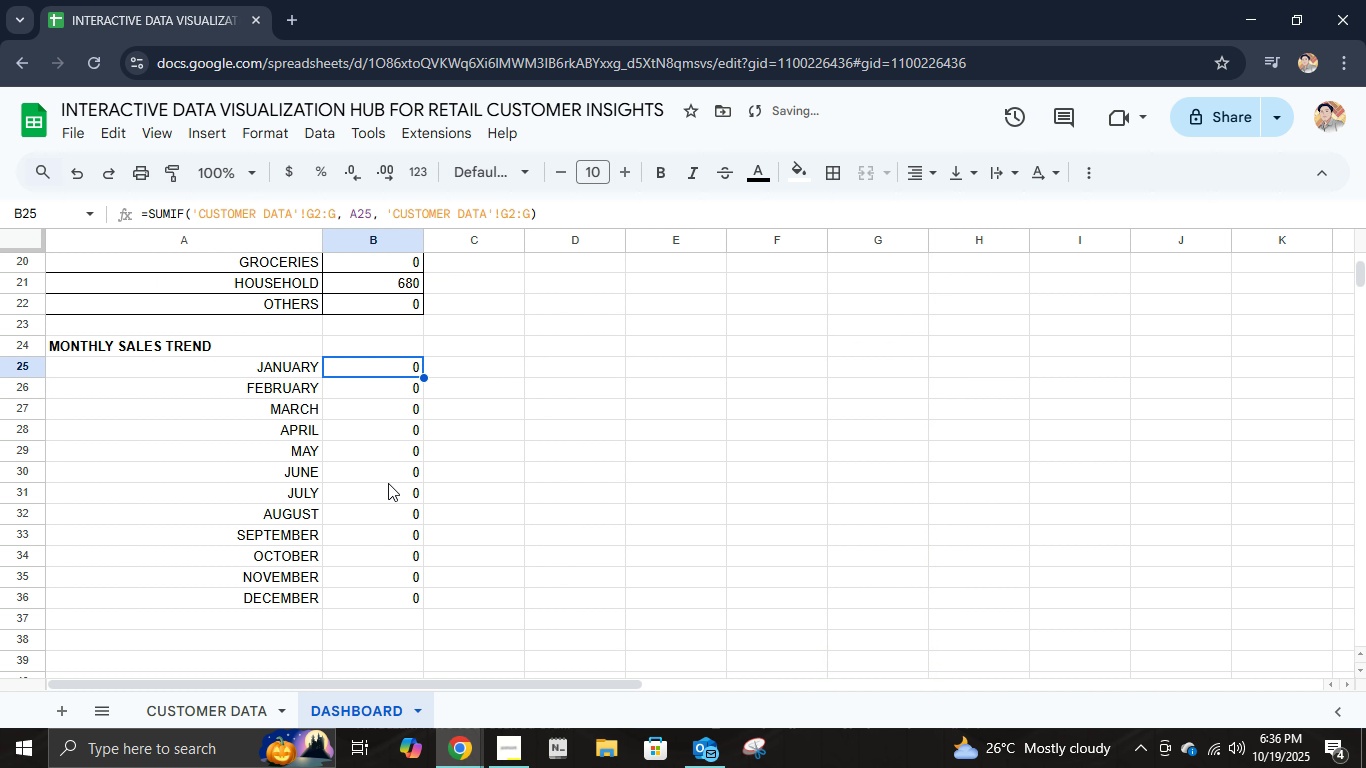 
left_click([388, 479])
 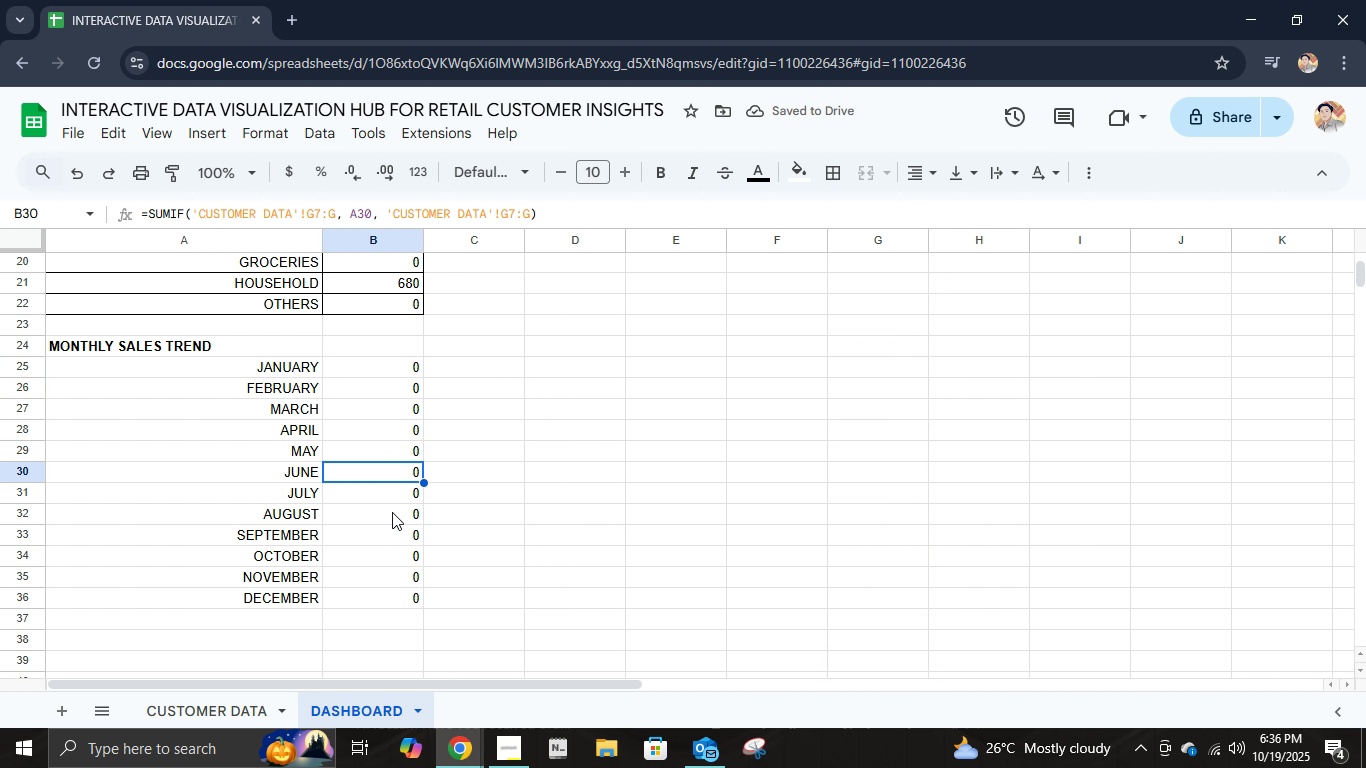 
left_click([389, 465])
 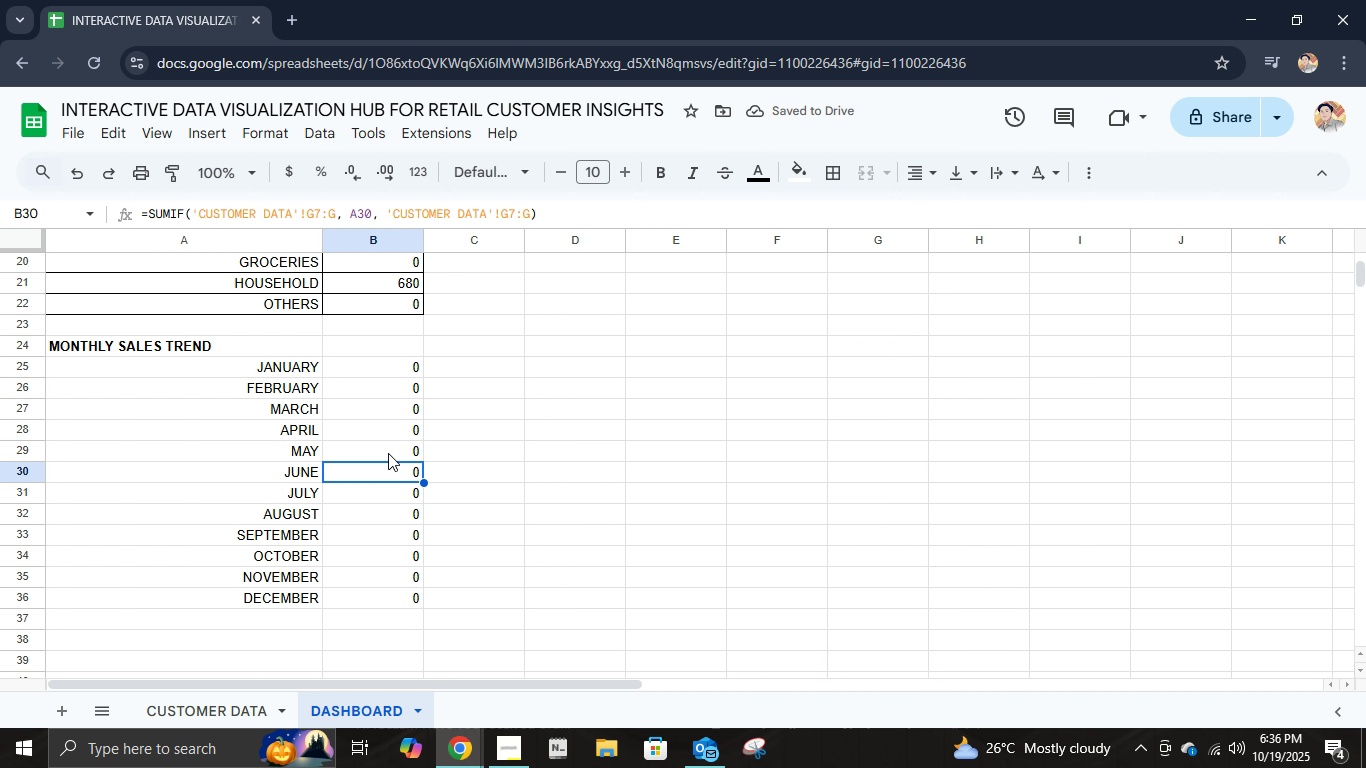 
left_click([388, 453])
 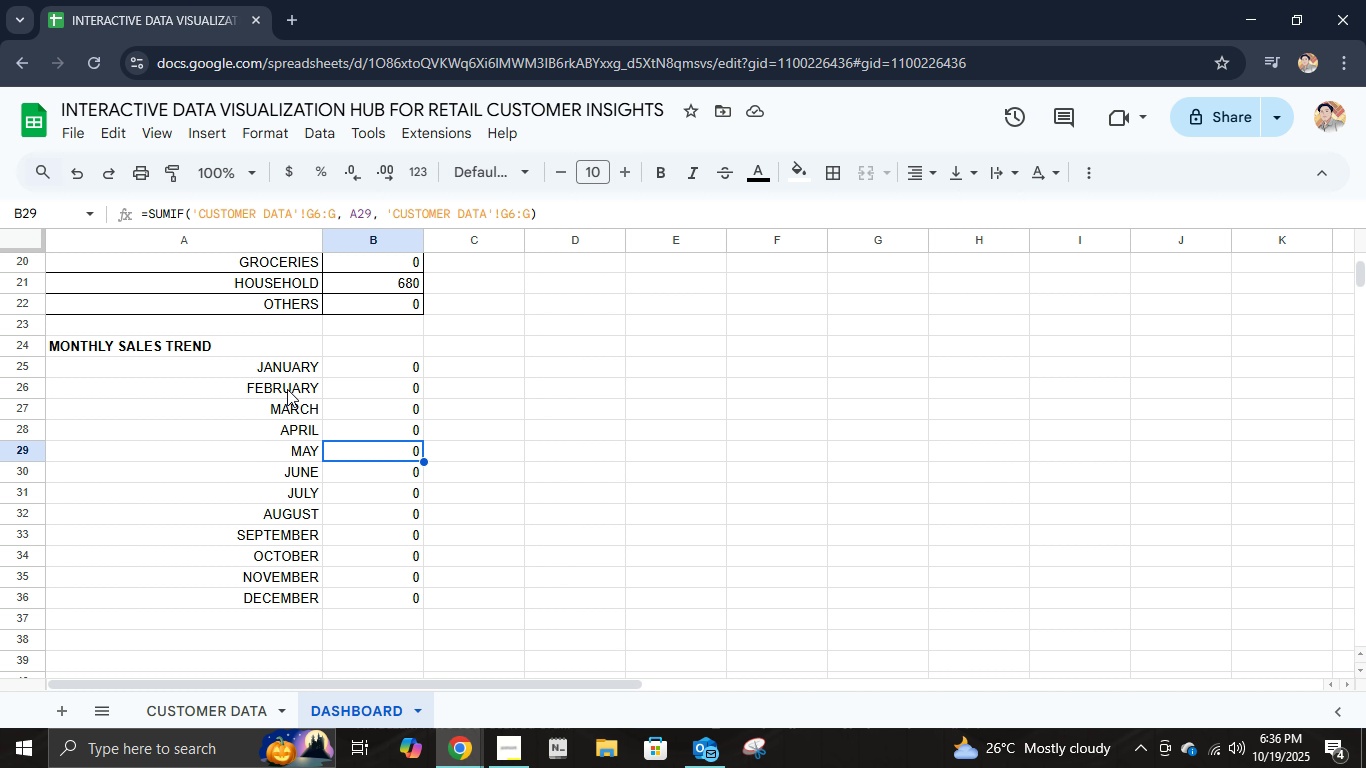 
left_click([279, 374])
 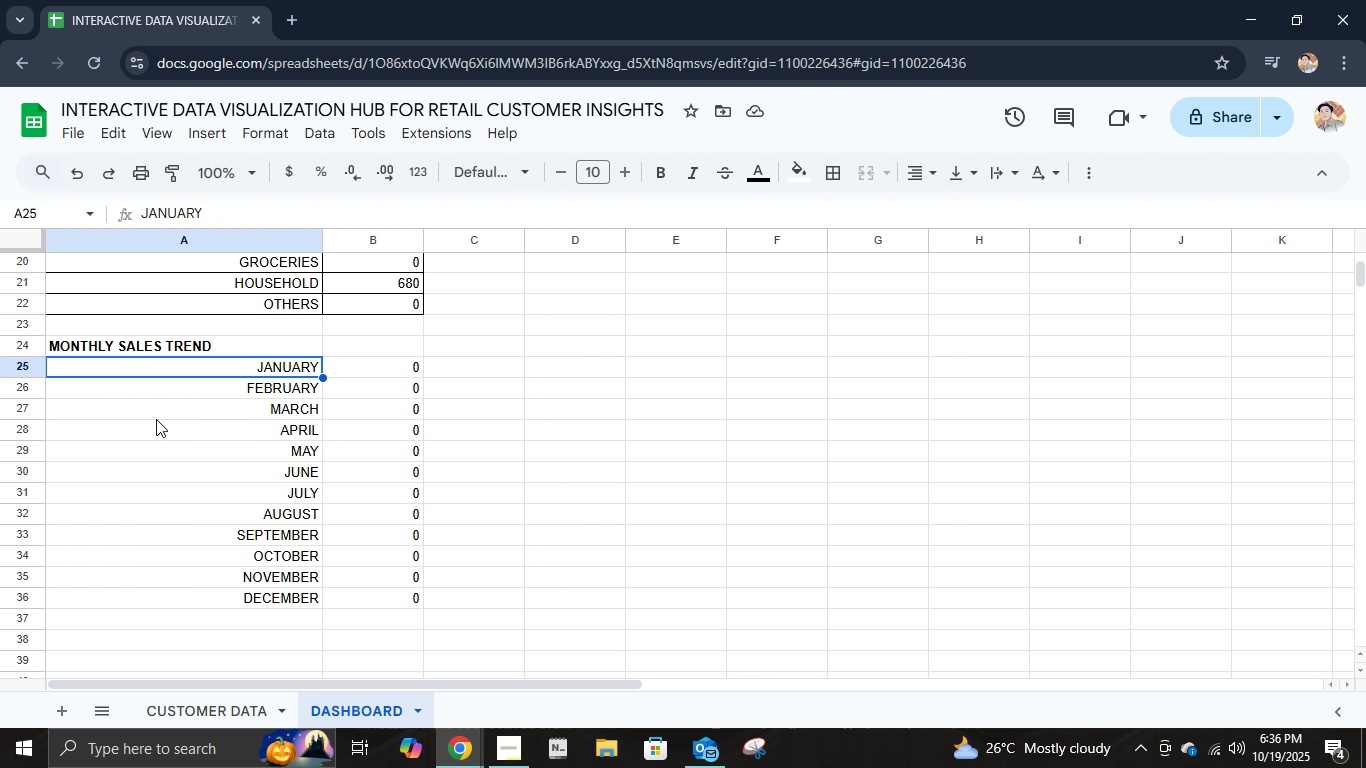 
wait(5.52)
 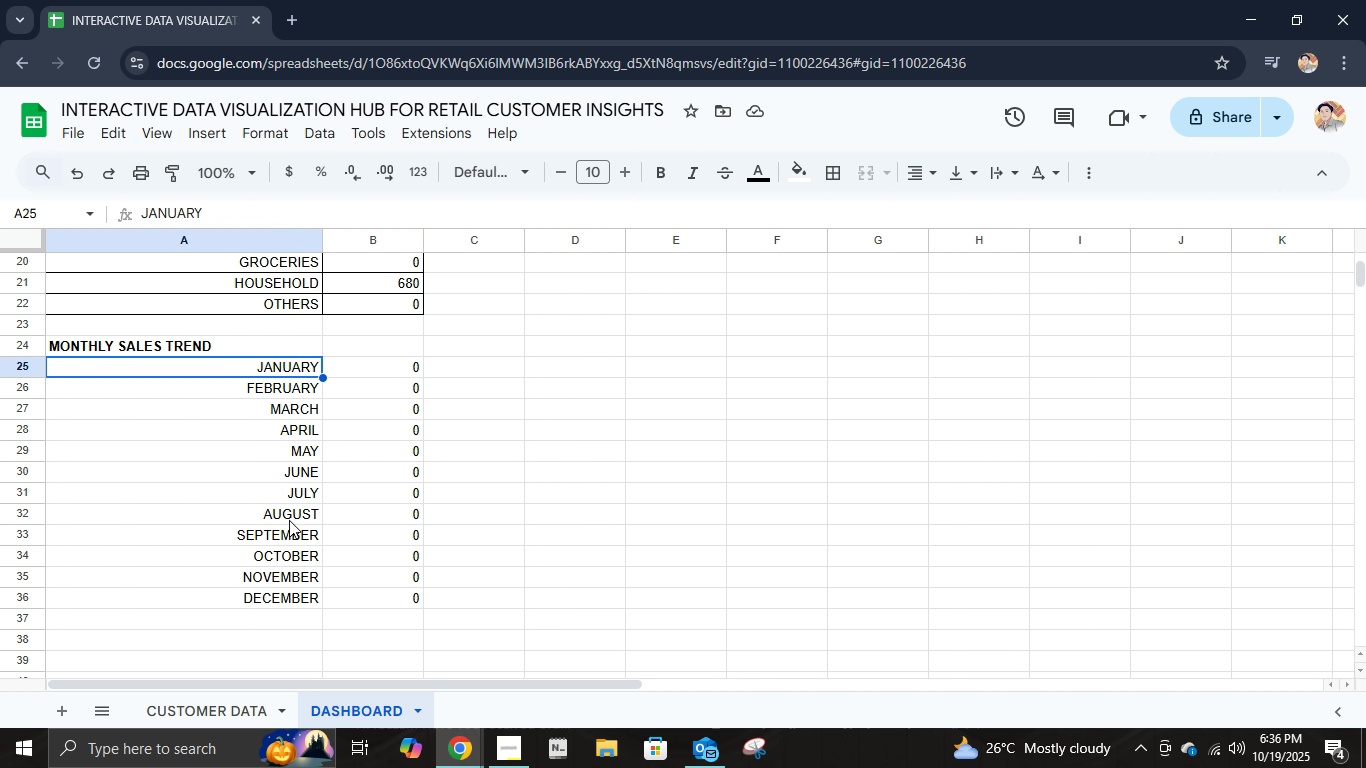 
left_click([264, 367])
 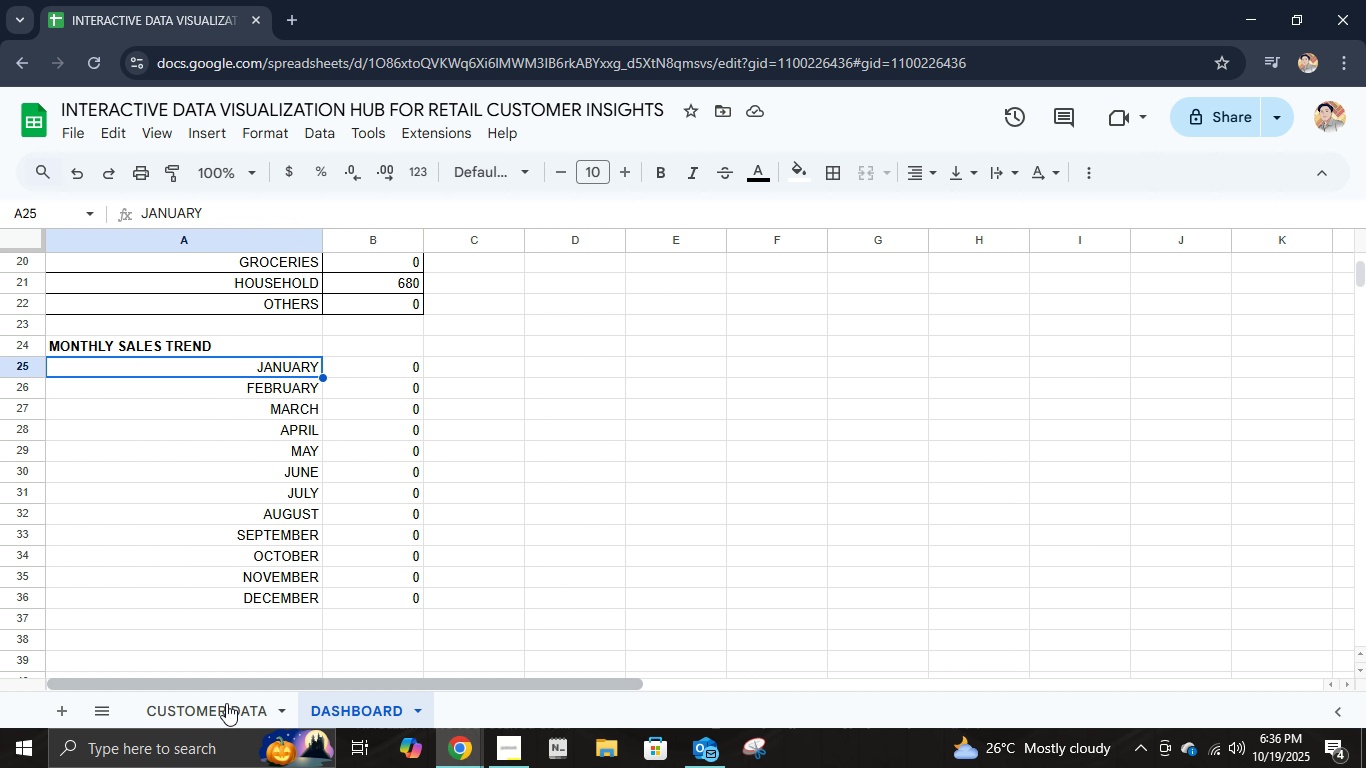 
left_click([222, 713])
 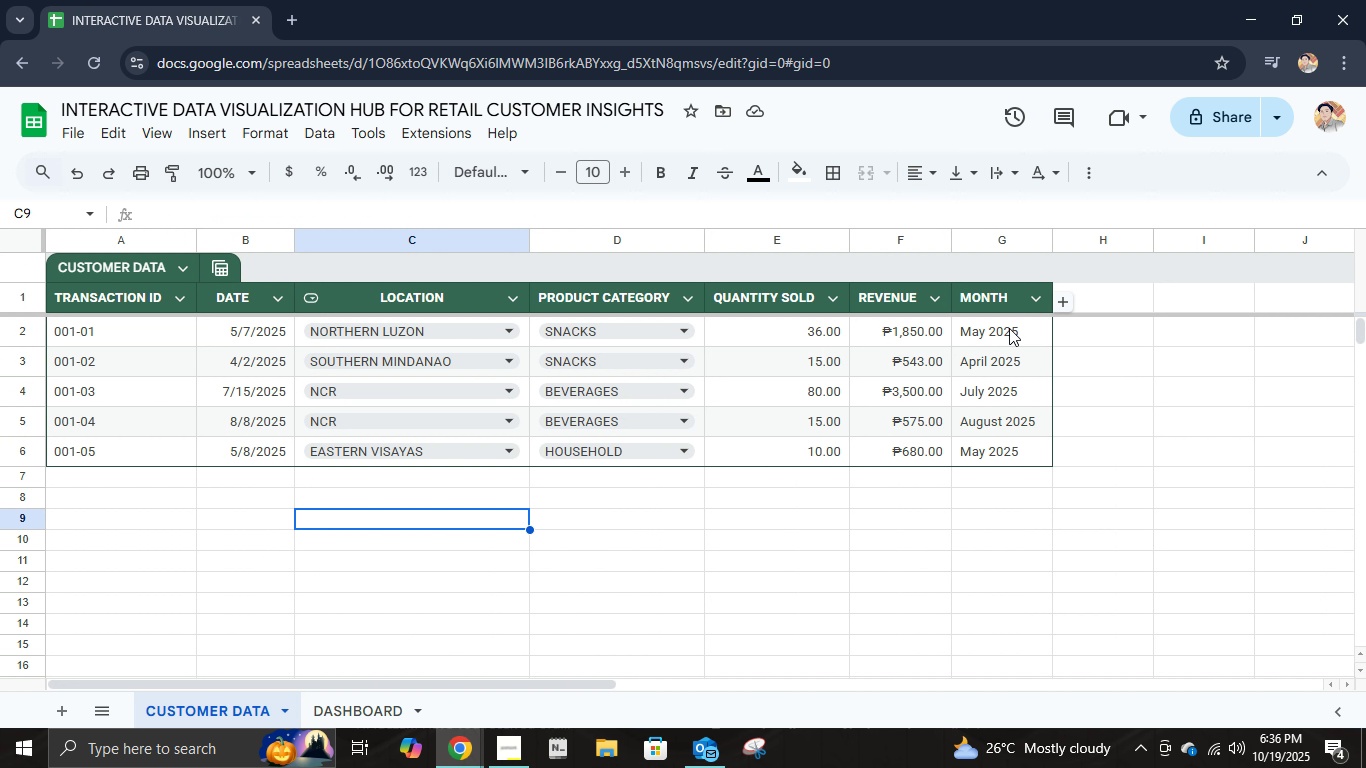 
left_click([1020, 319])
 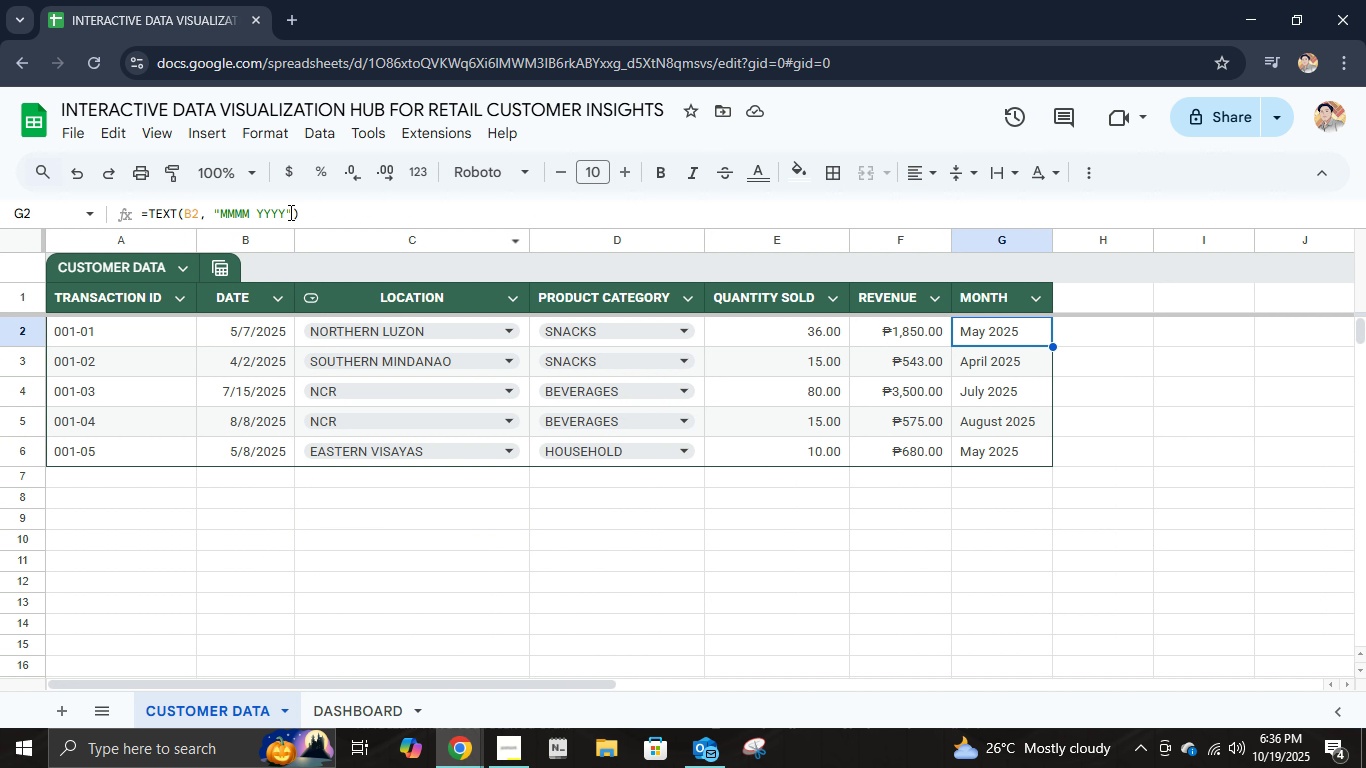 
left_click([284, 207])
 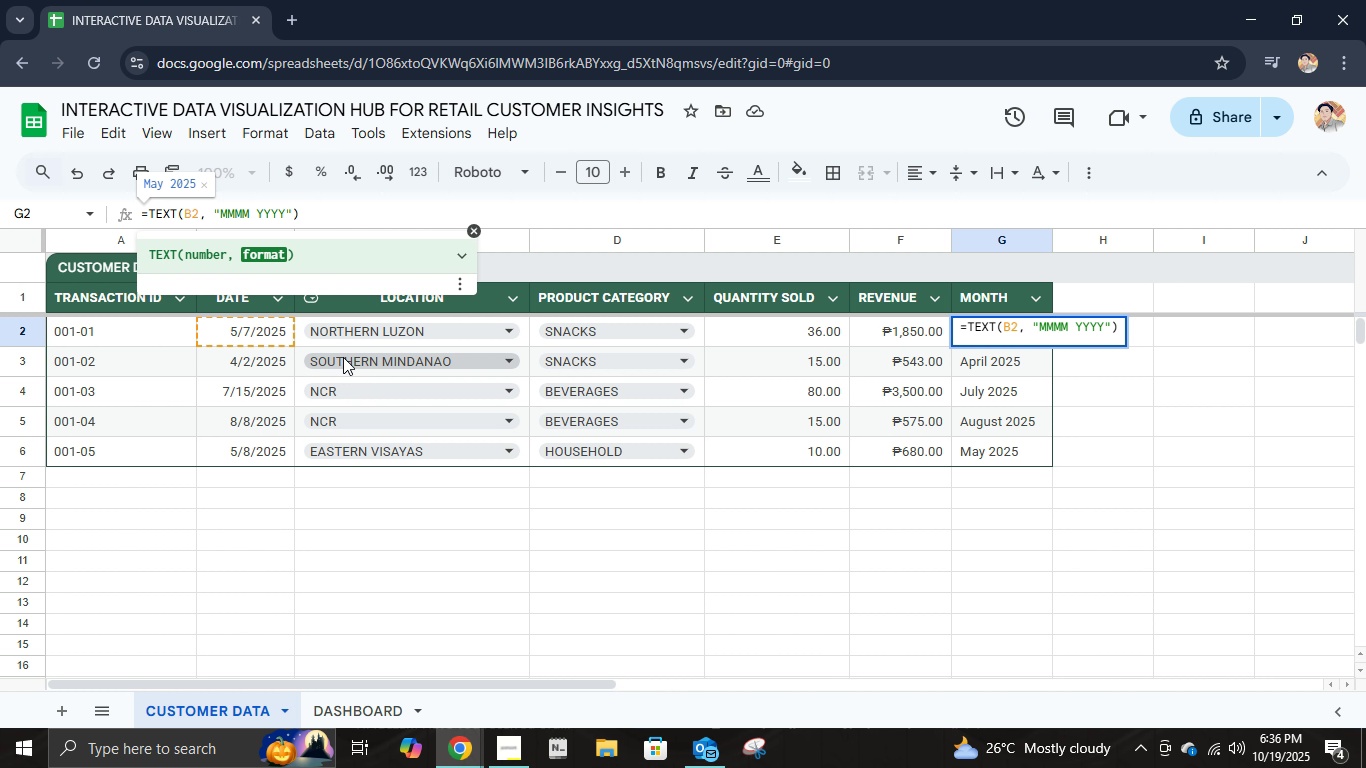 
key(Backspace)
 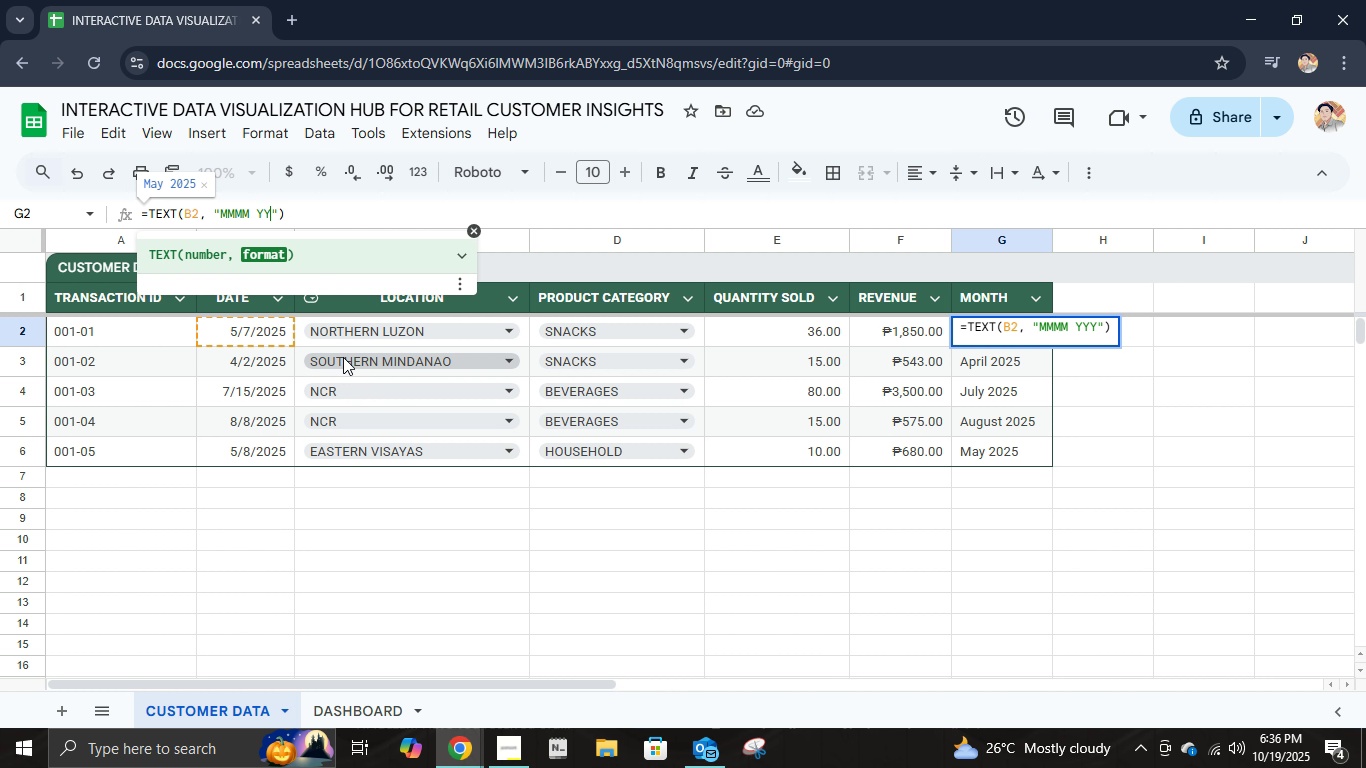 
key(Backspace)
 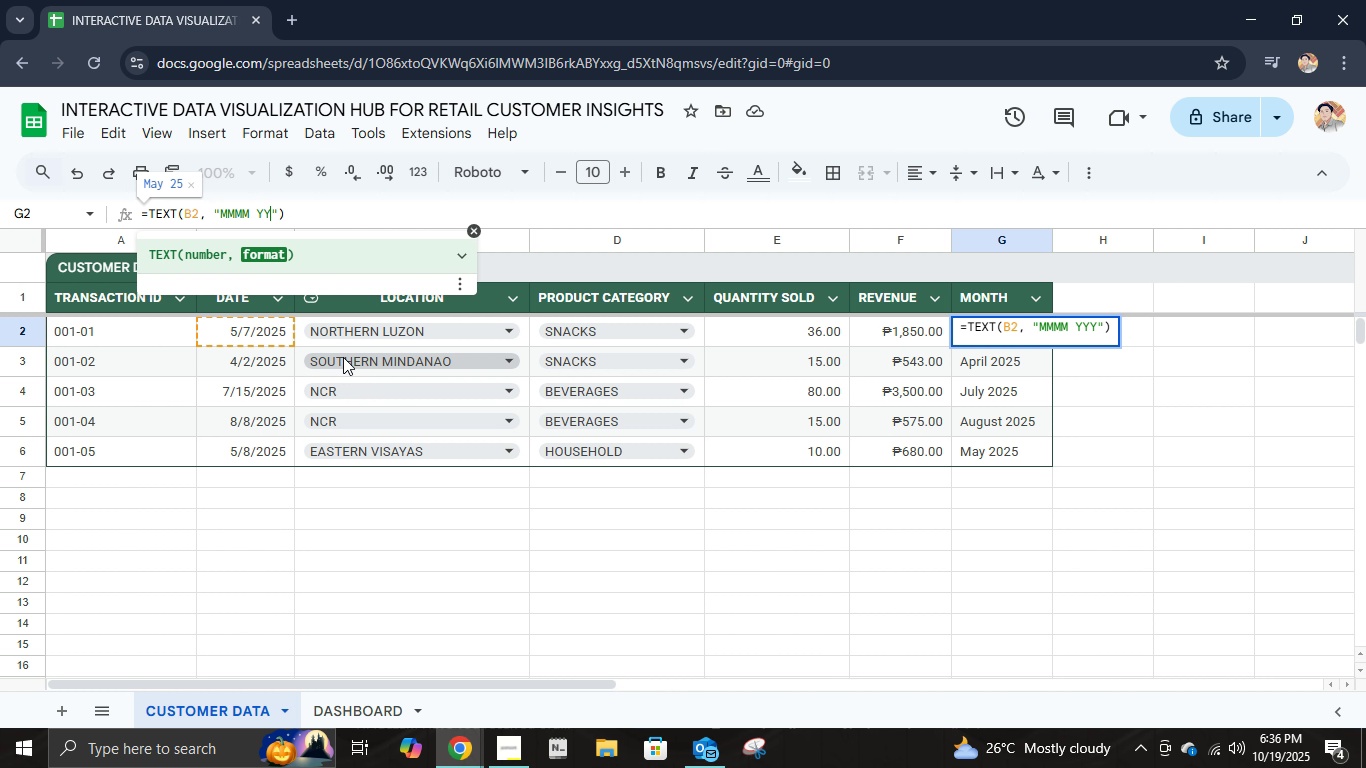 
key(Backspace)
 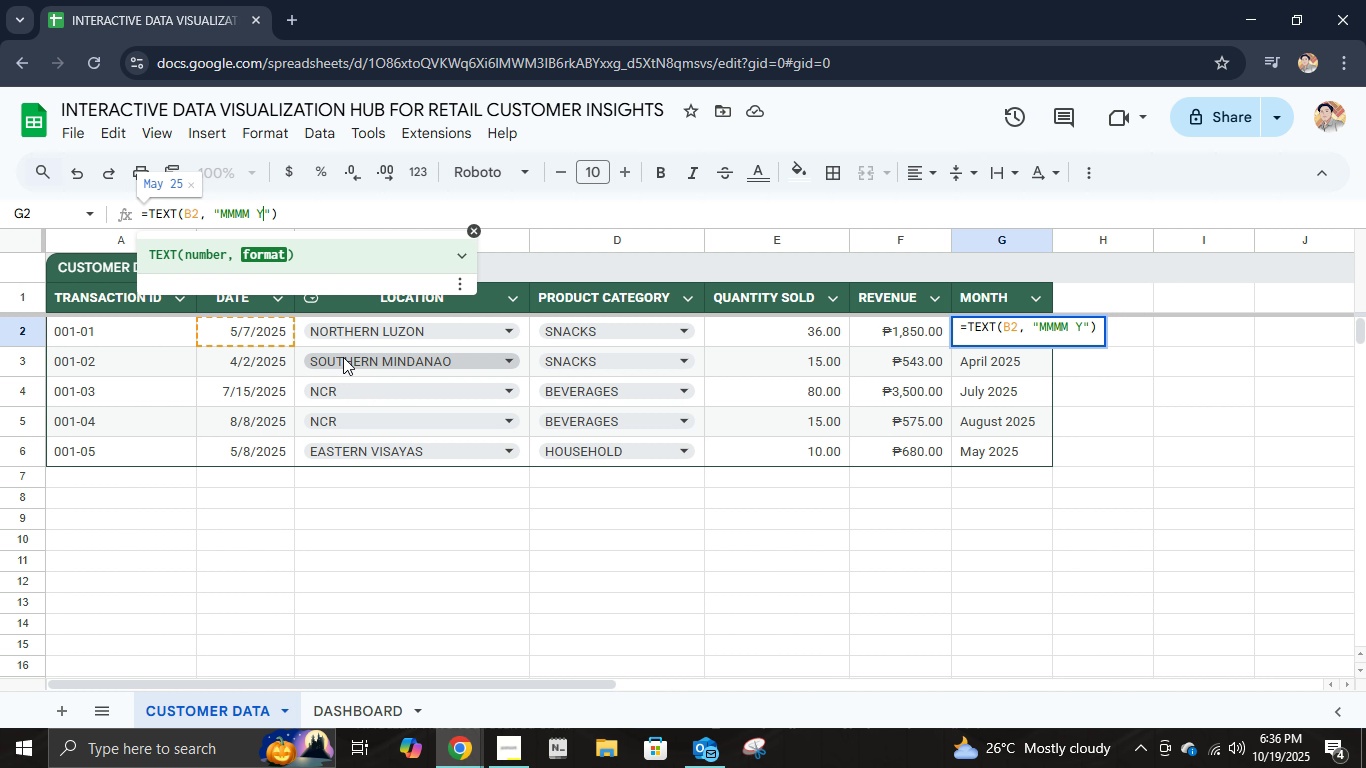 
key(Backspace)
 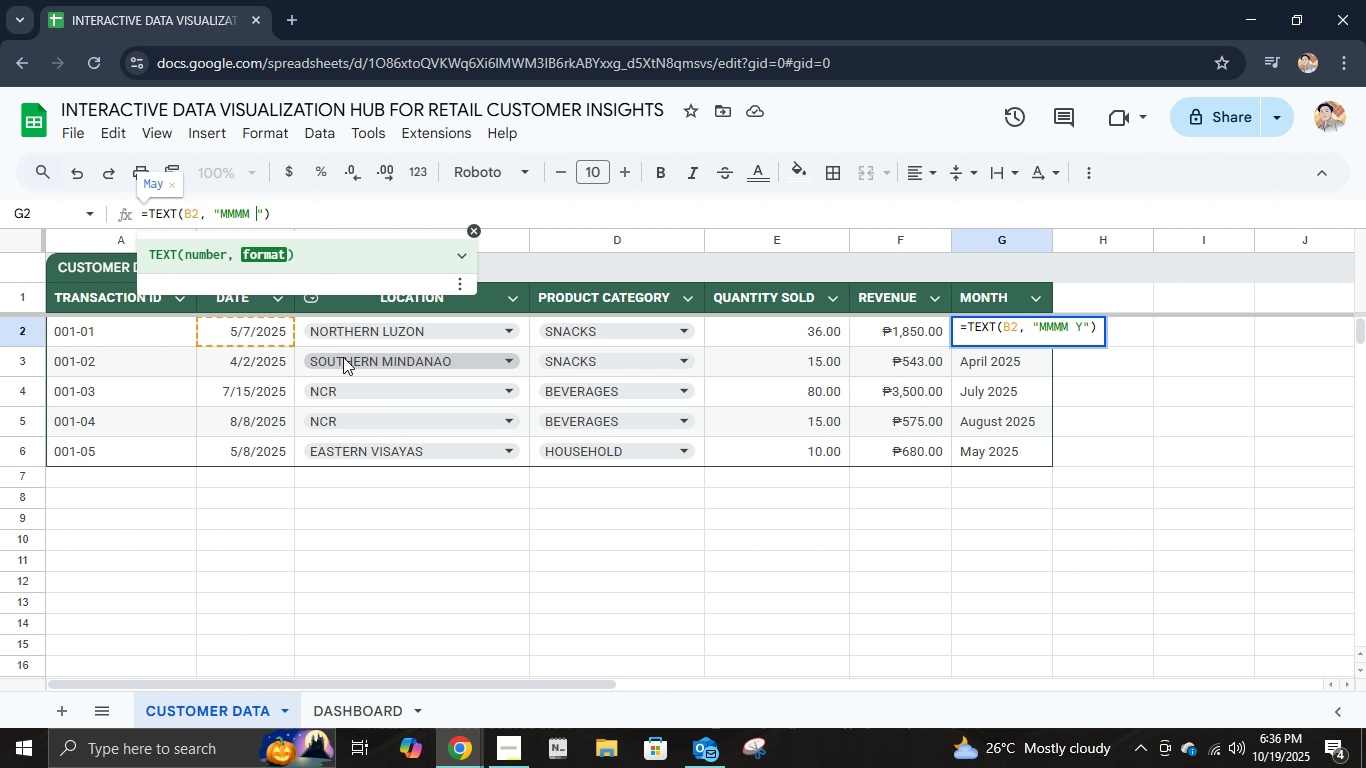 
key(Backspace)
 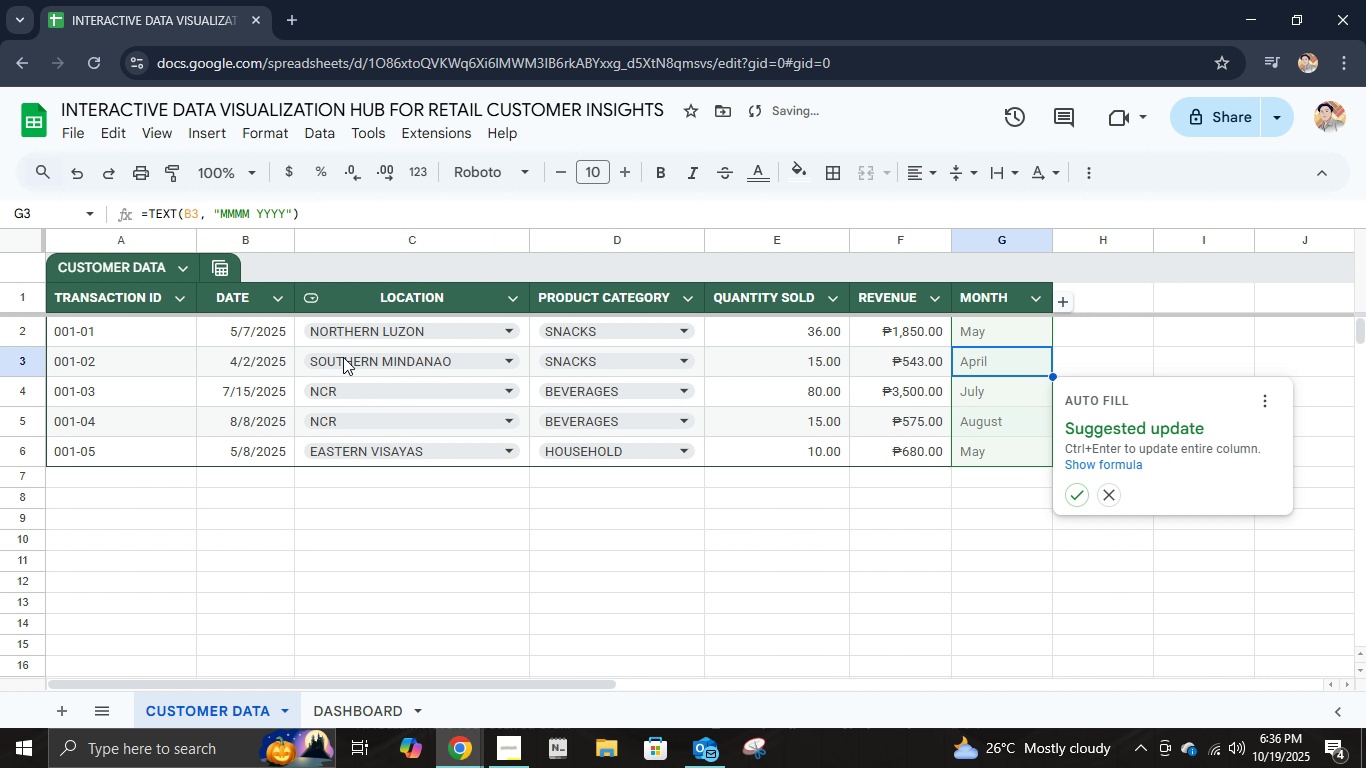 
key(Enter)
 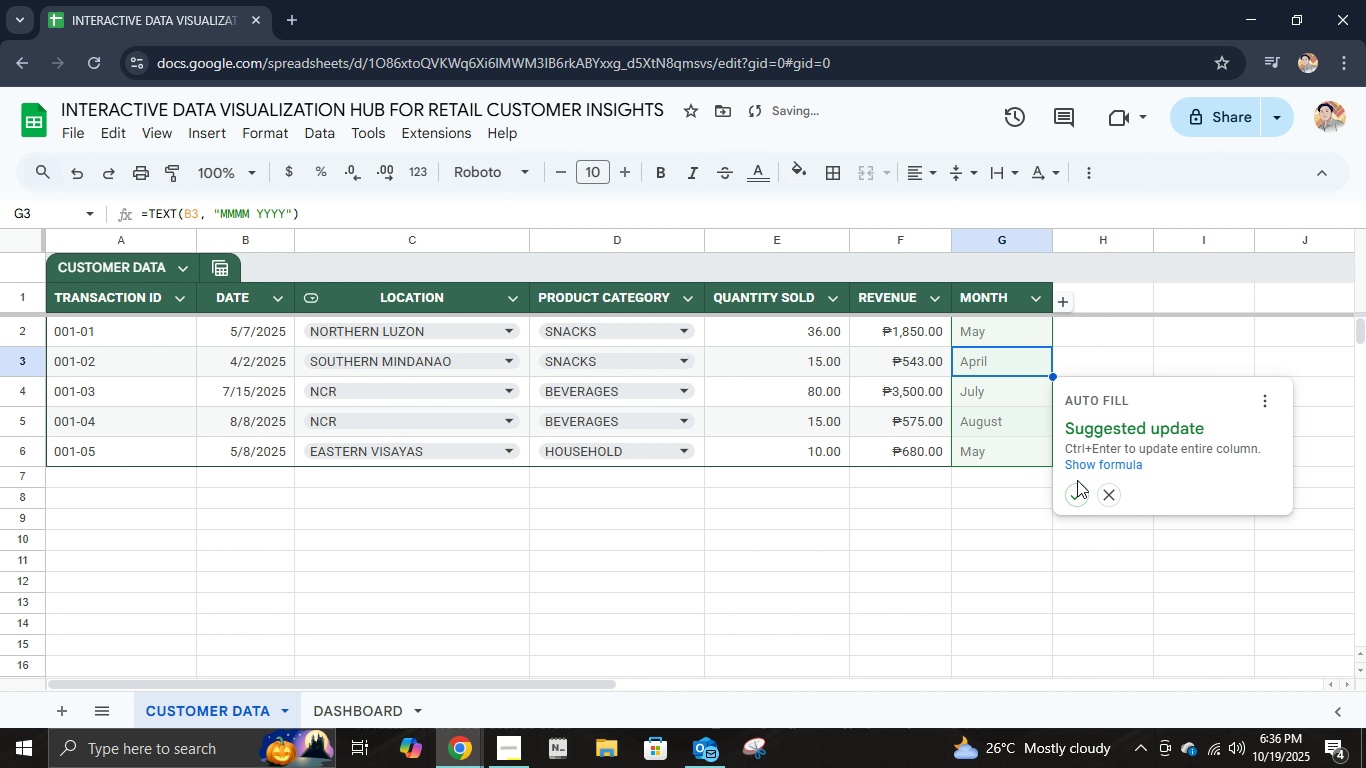 
left_click([1072, 499])
 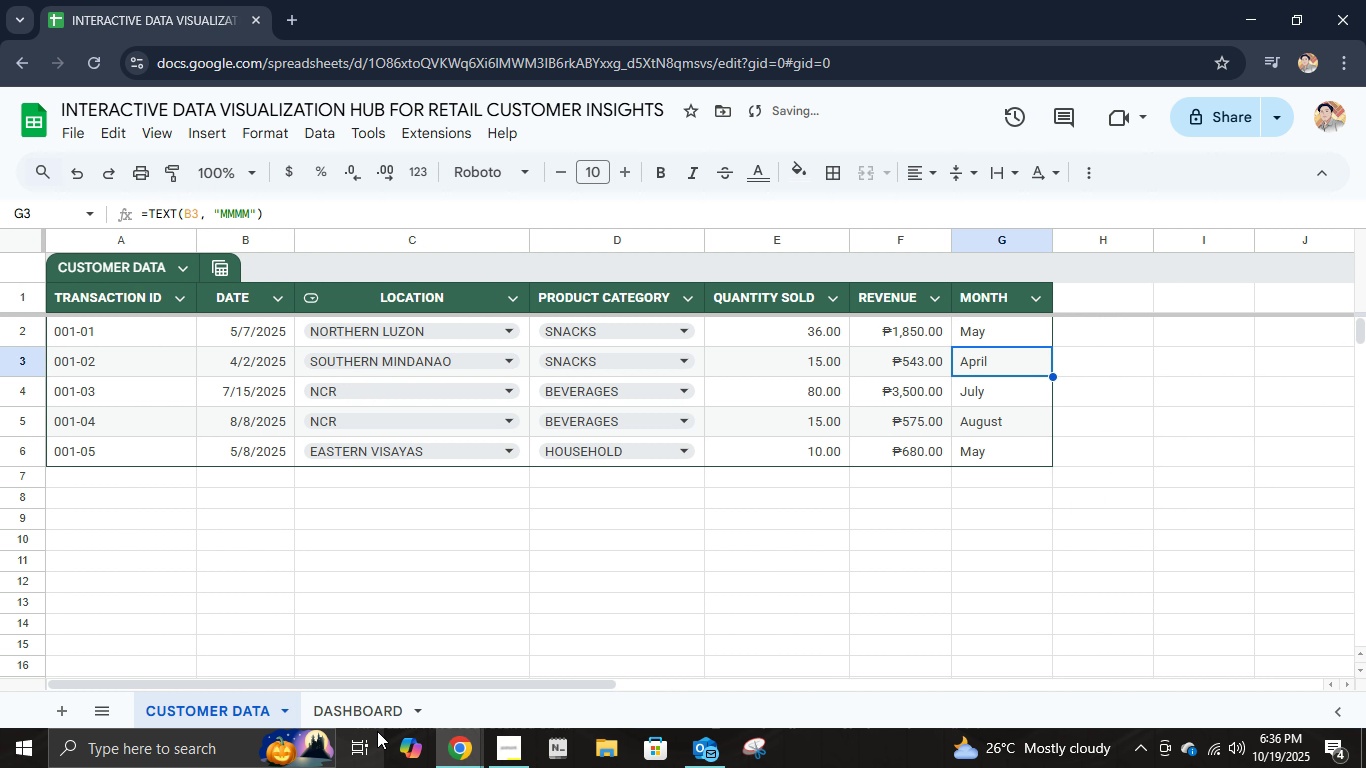 
left_click([369, 720])
 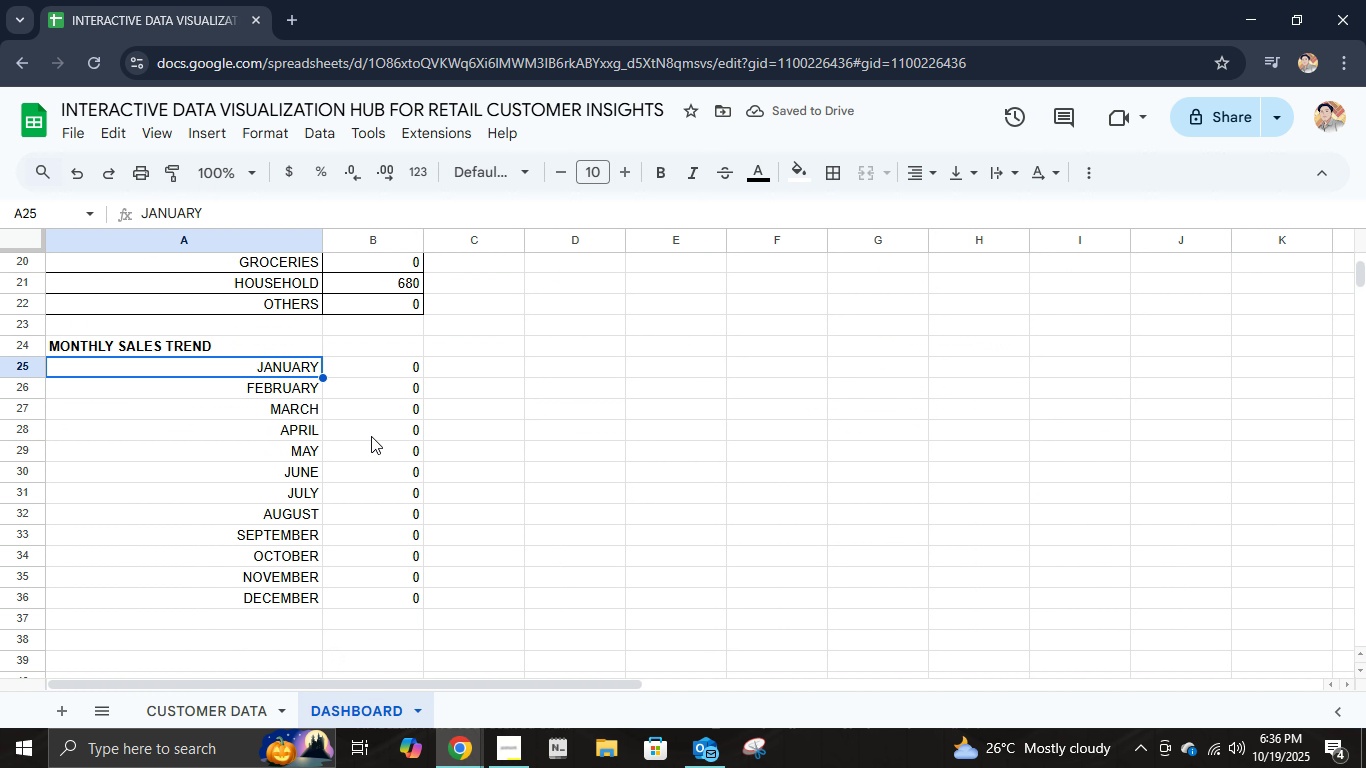 
left_click([389, 374])
 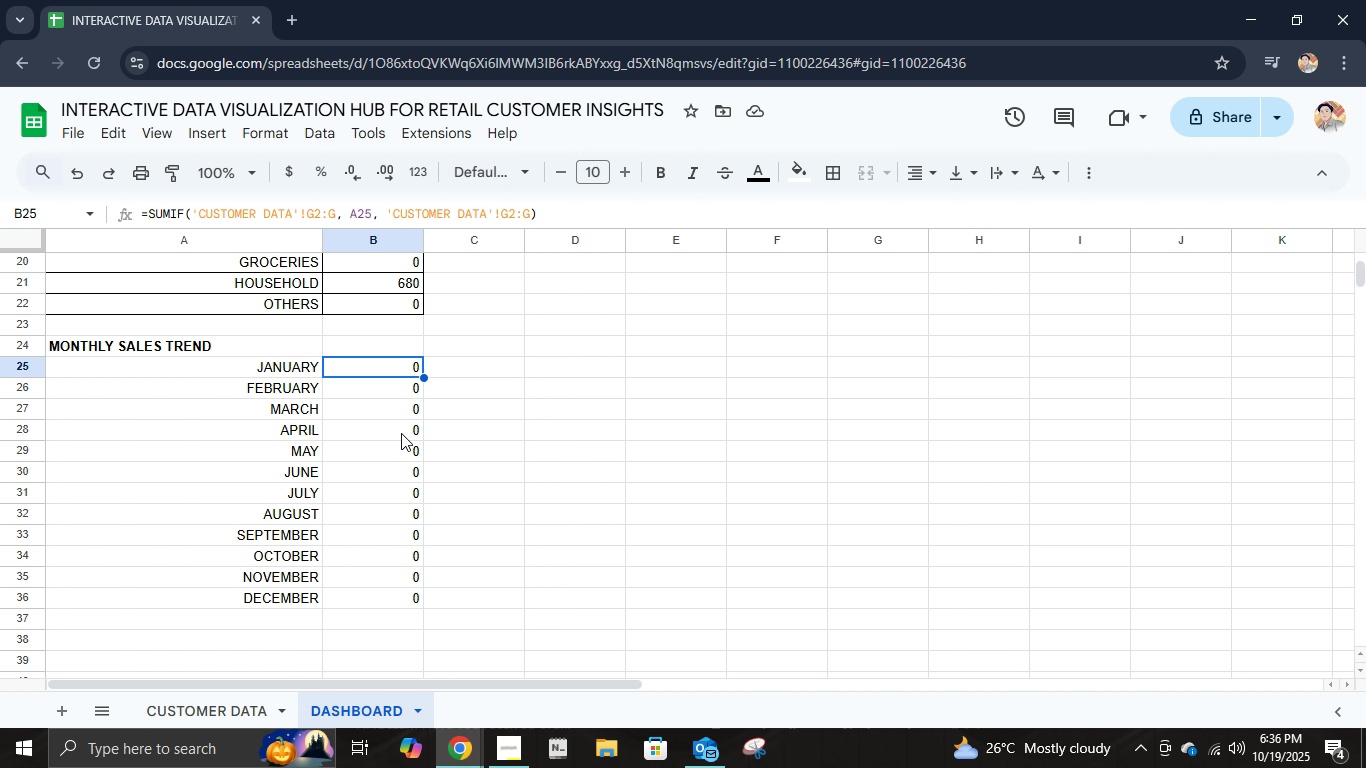 
wait(5.56)
 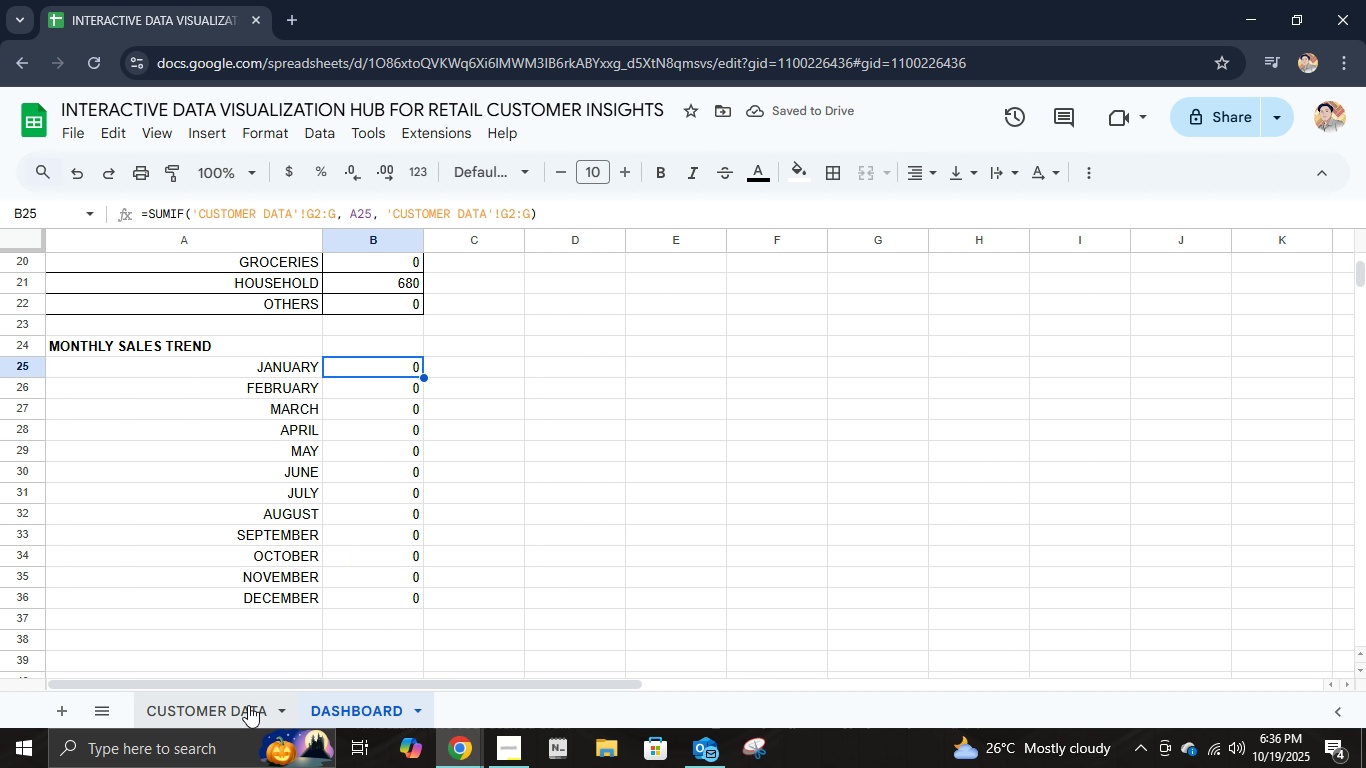 
double_click([363, 372])
 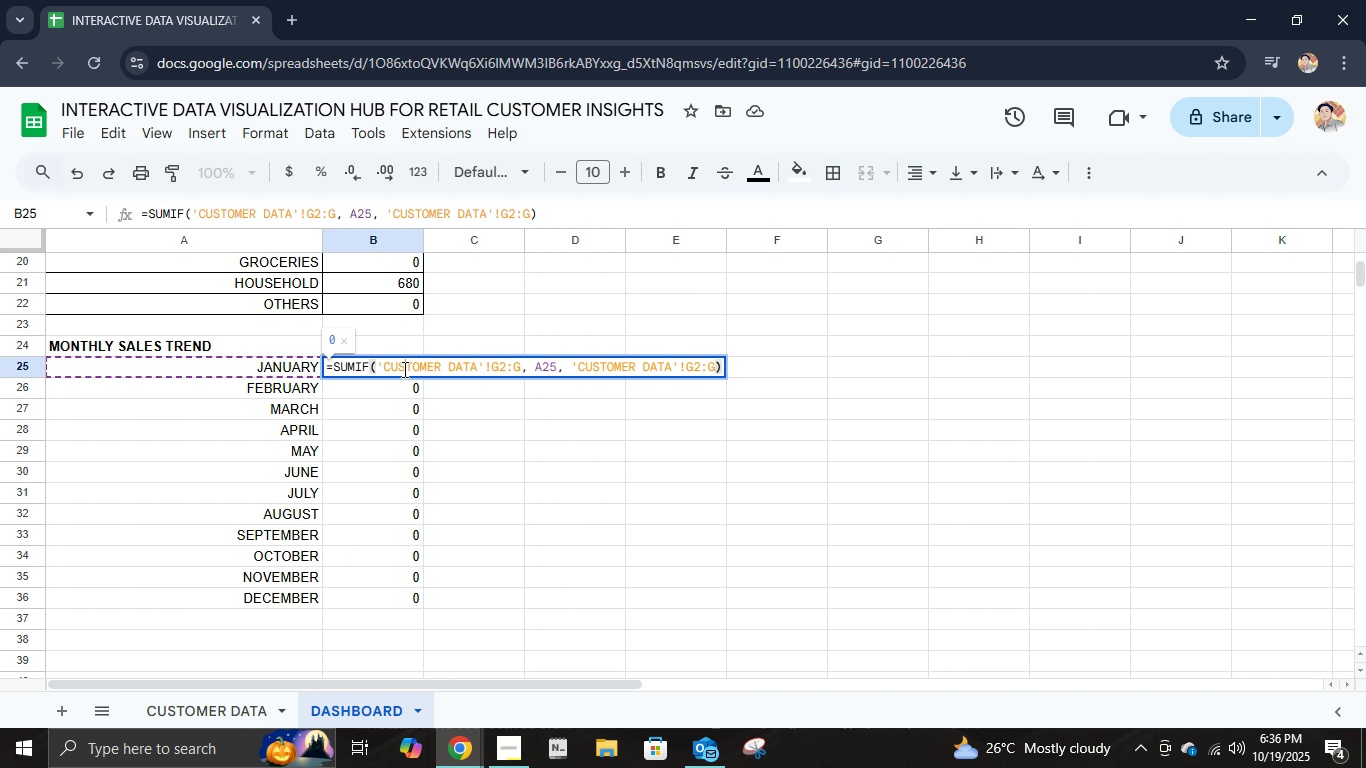 
left_click([403, 369])
 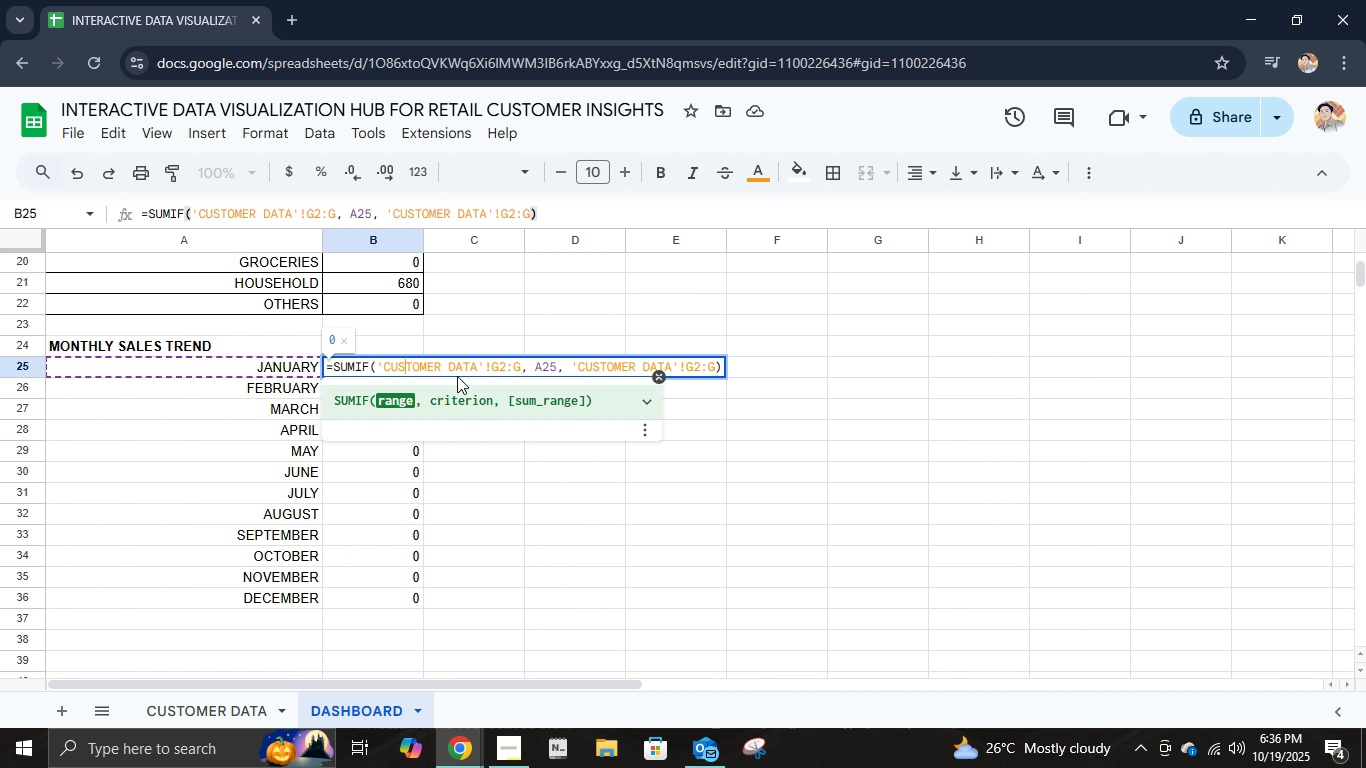 
left_click([509, 366])
 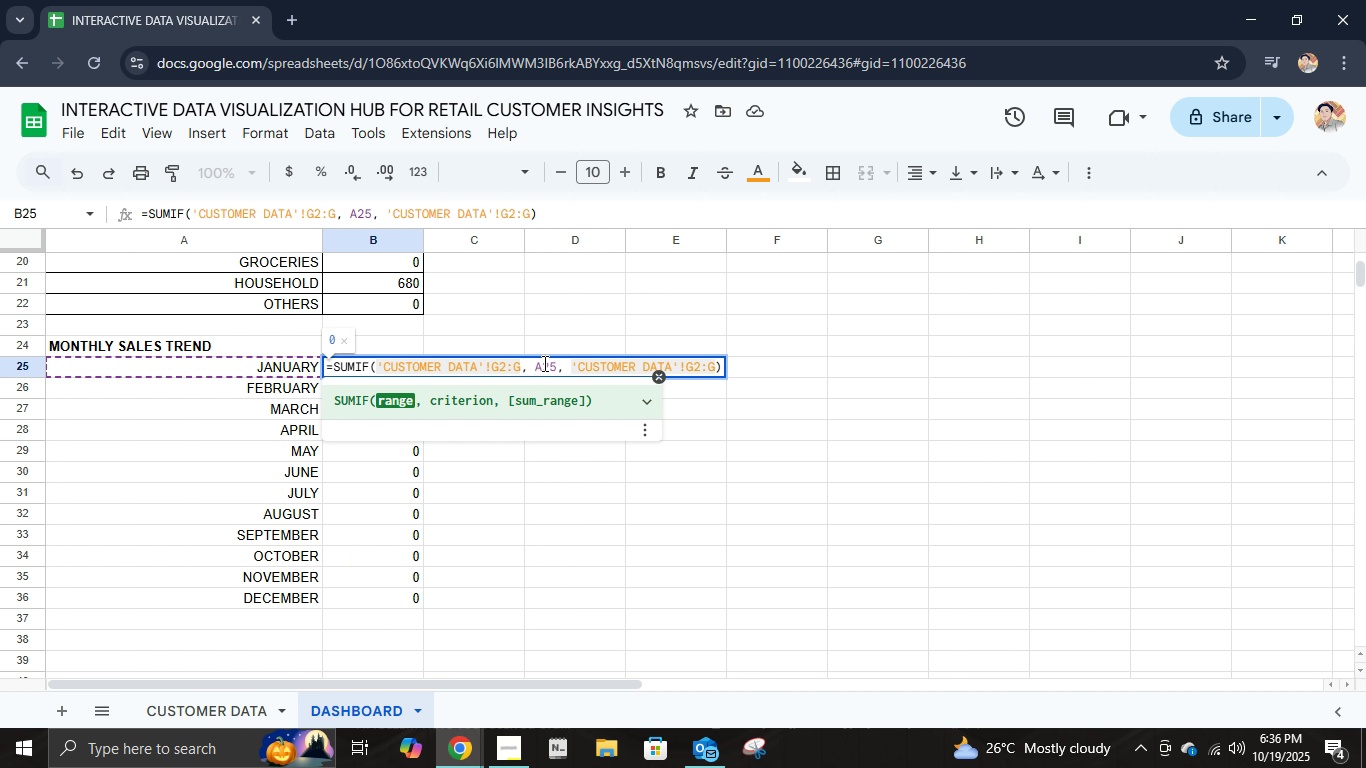 
left_click([543, 363])
 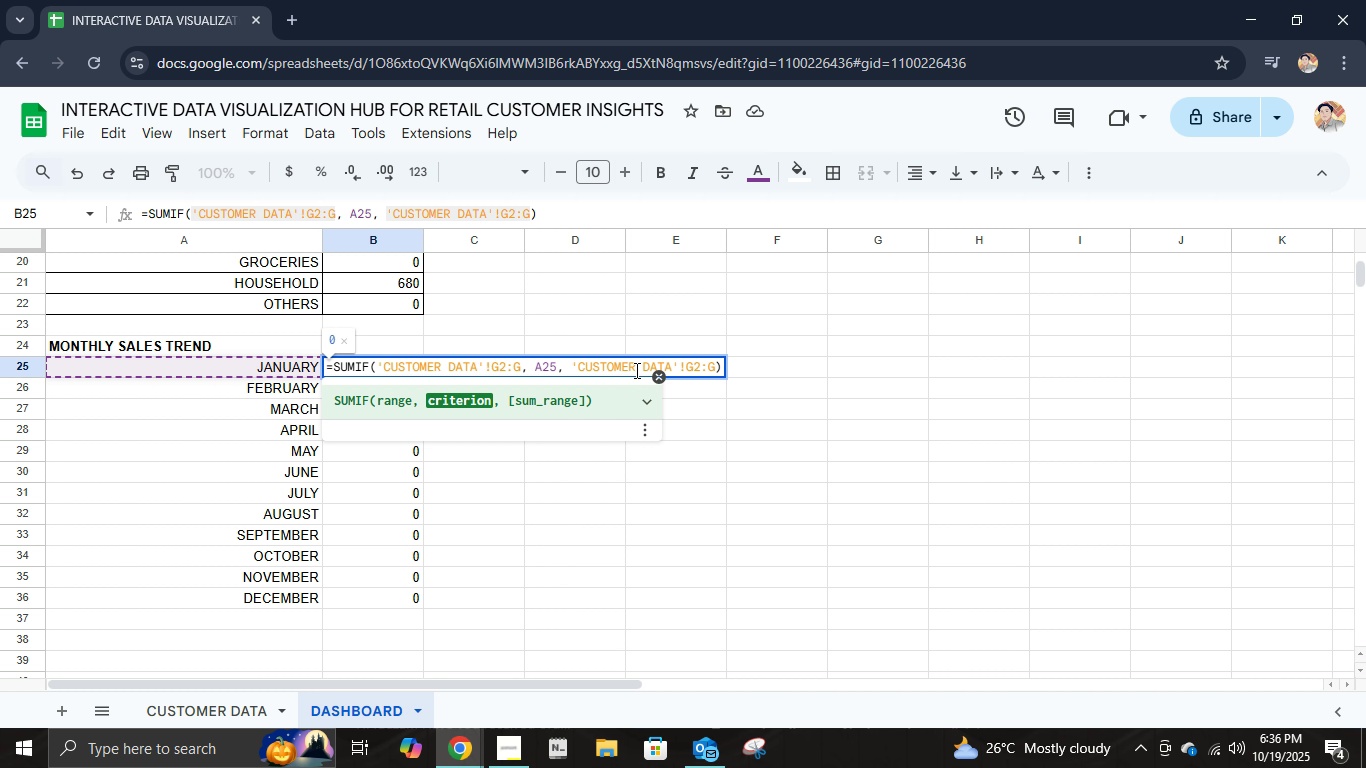 
left_click([634, 369])
 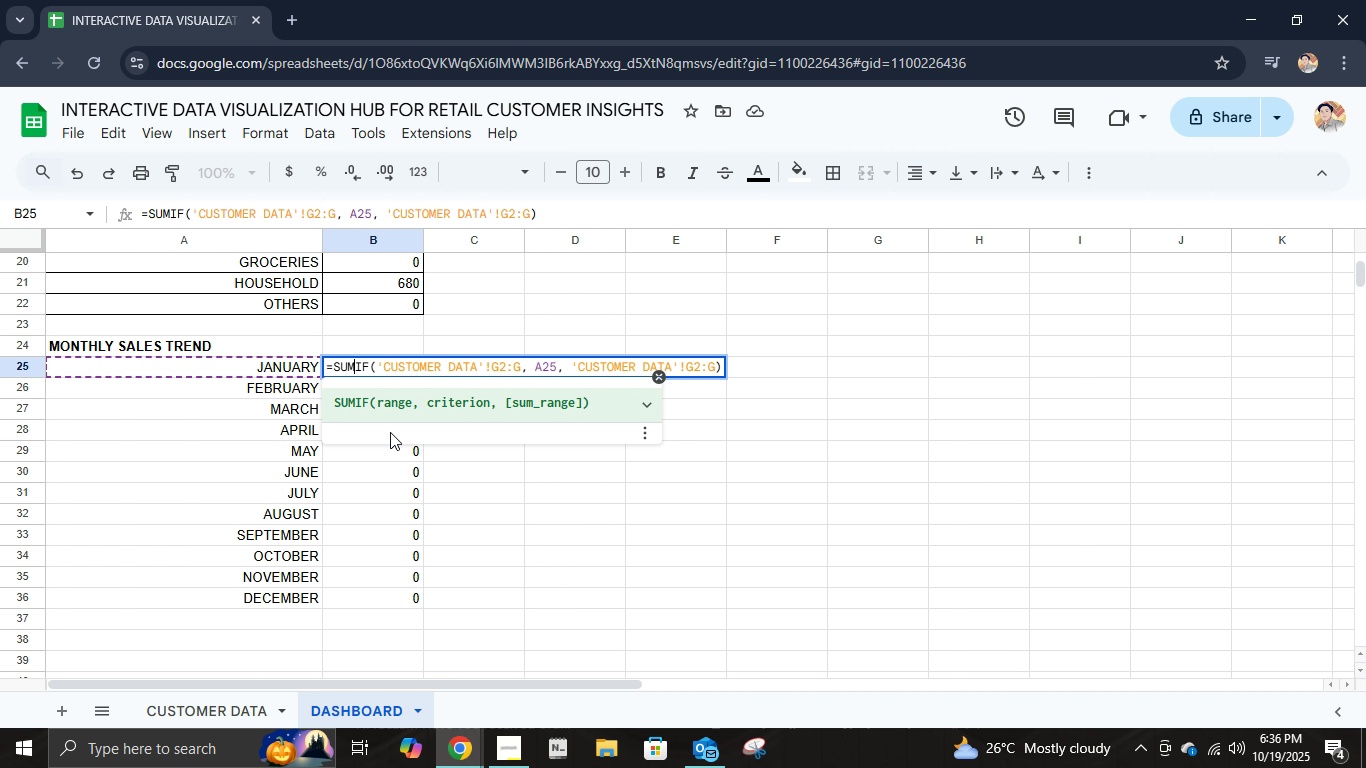 
key(ArrowLeft)
 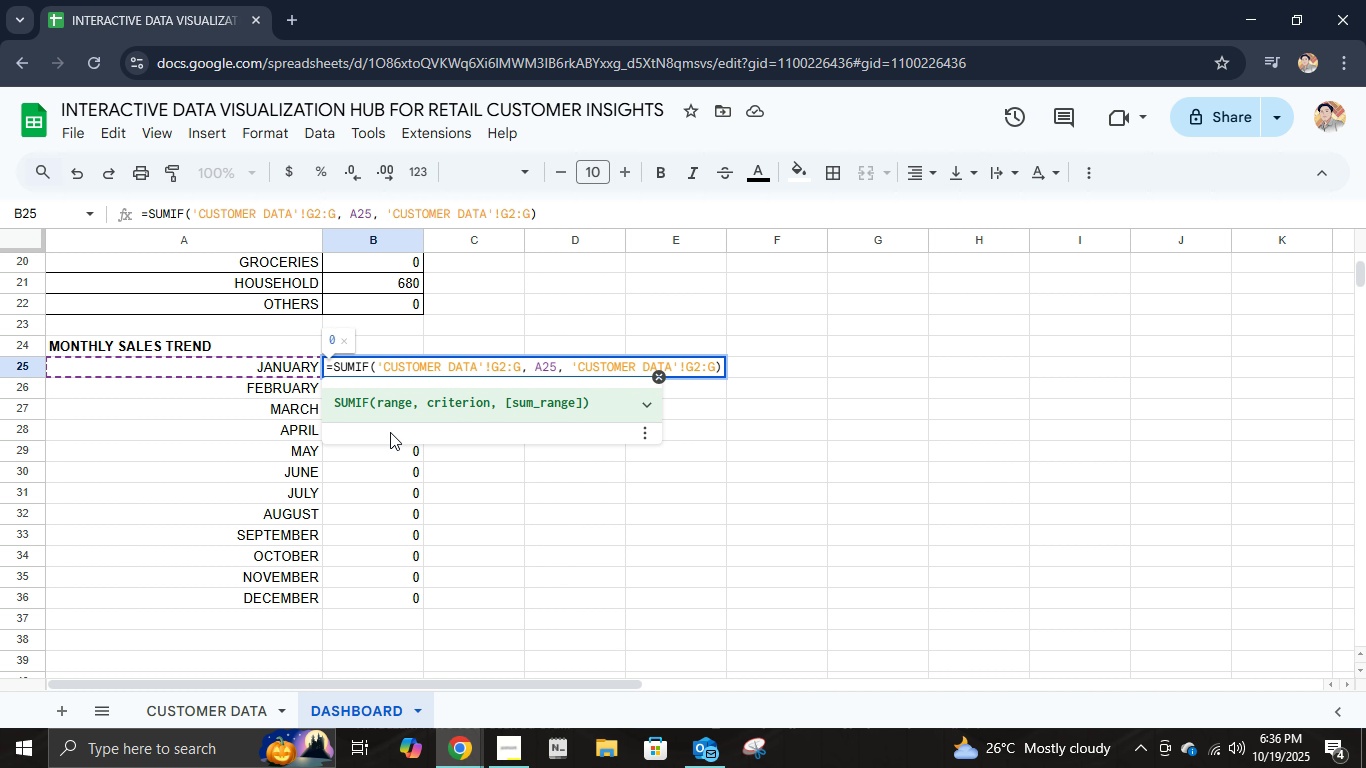 
key(Backspace)
key(Backspace)
key(Backspace)
type(COUNT)
 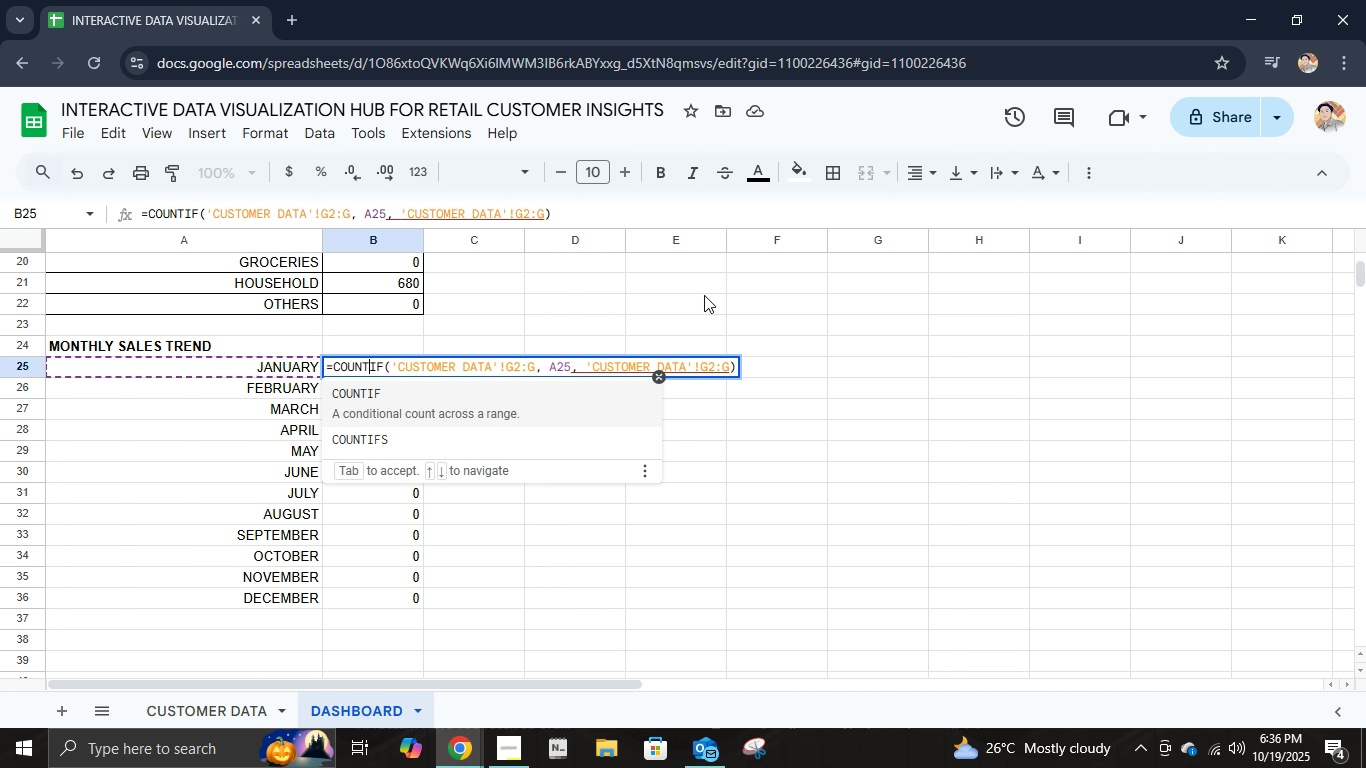 
left_click([598, 369])
 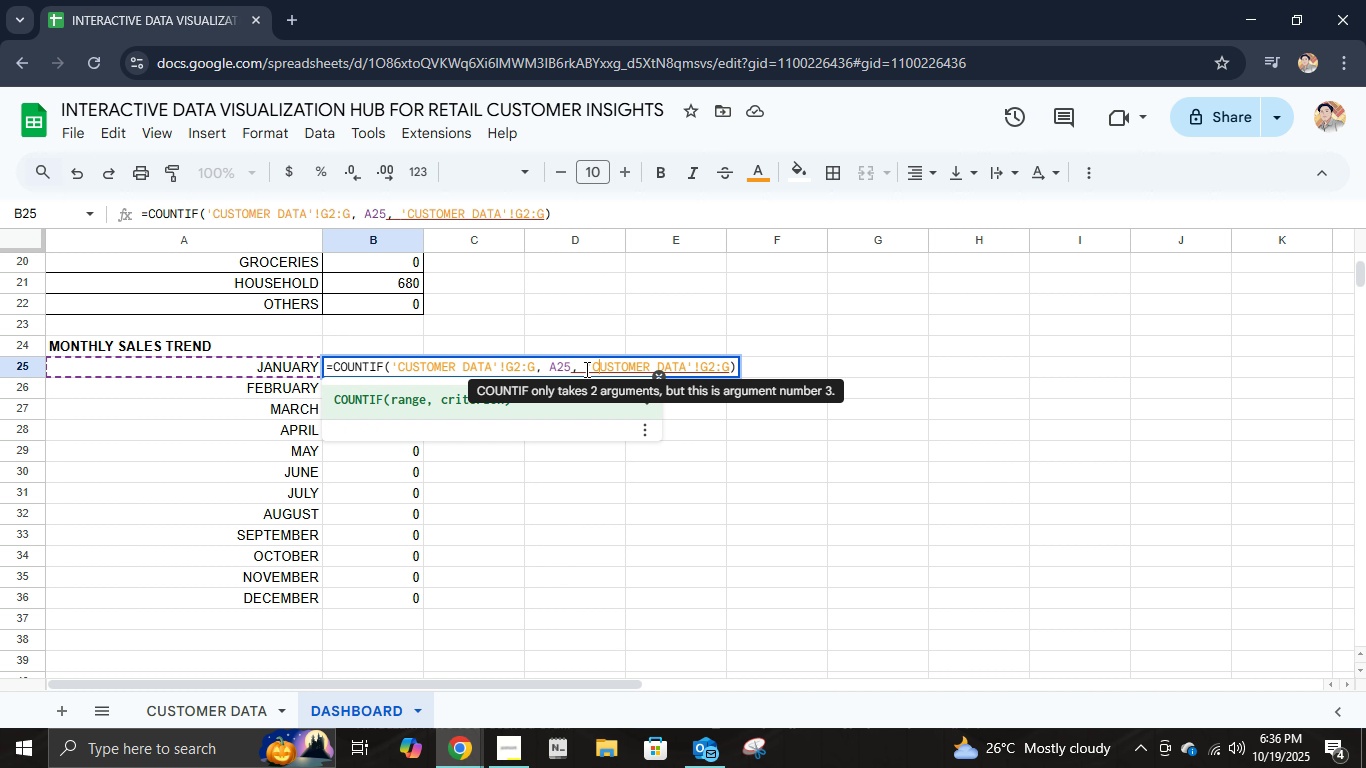 
left_click([585, 369])
 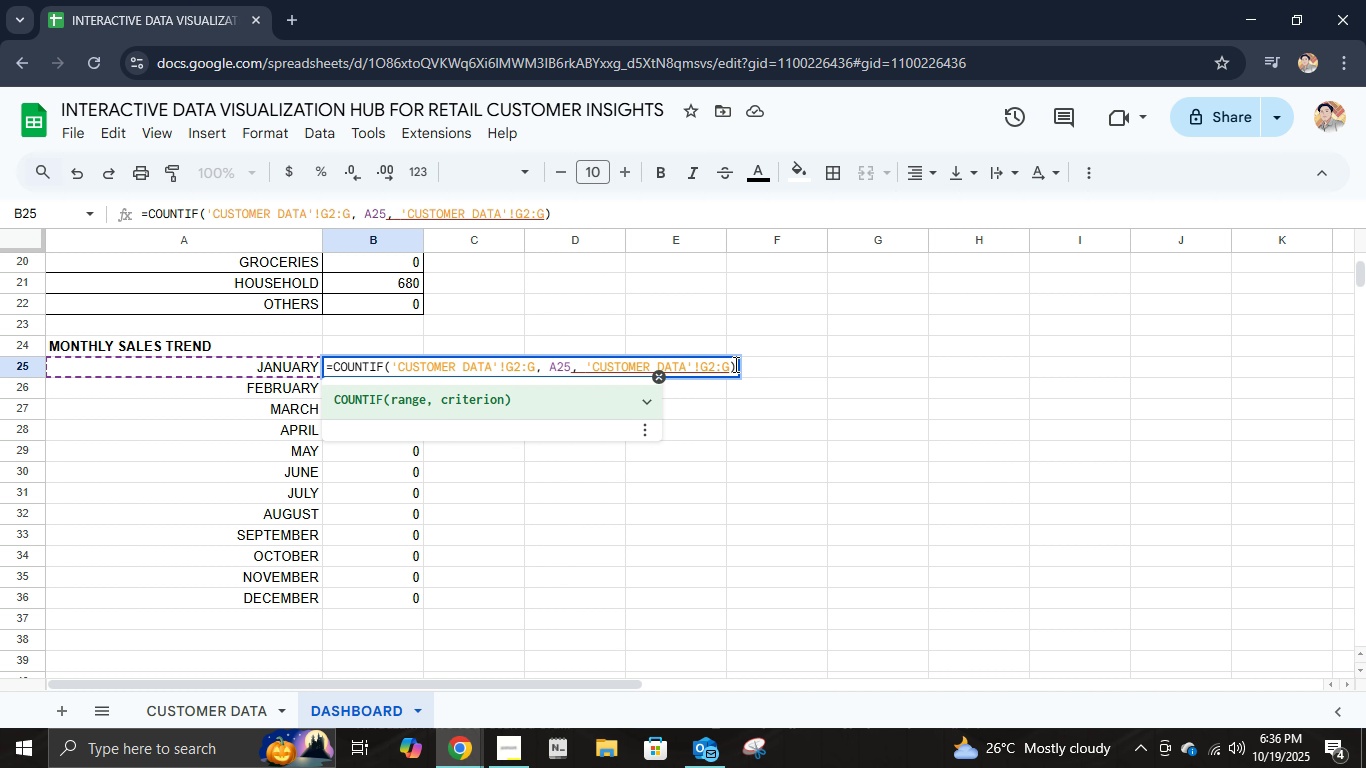 
left_click([734, 364])
 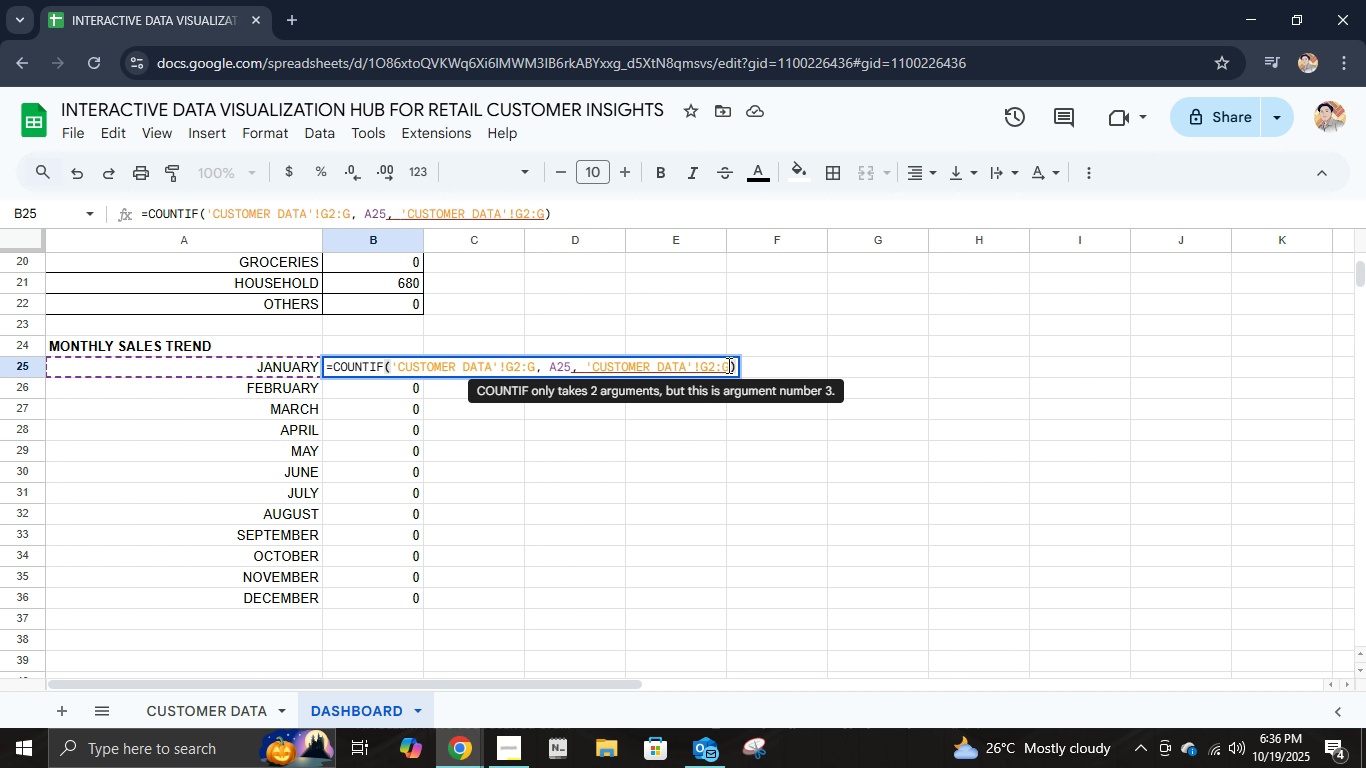 
left_click([730, 365])
 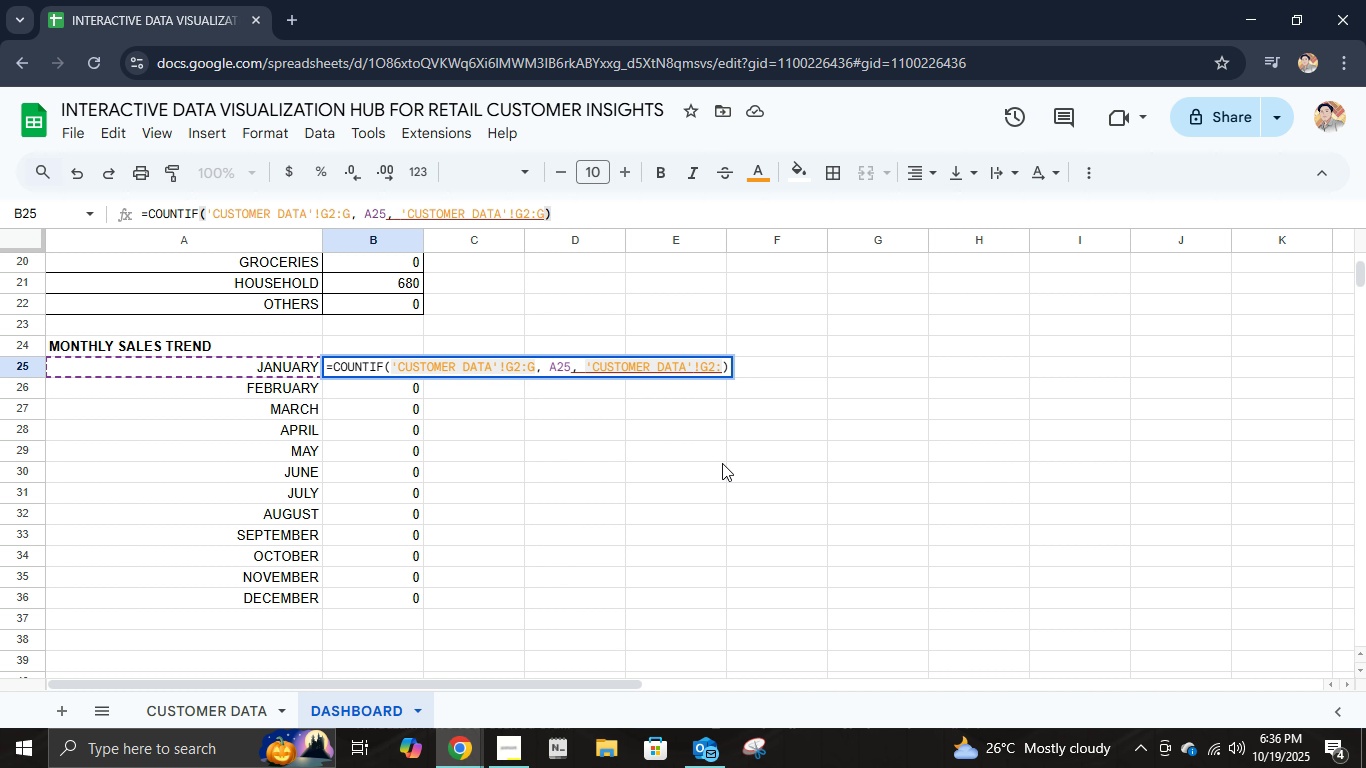 
hold_key(key=Backspace, duration=0.96)
 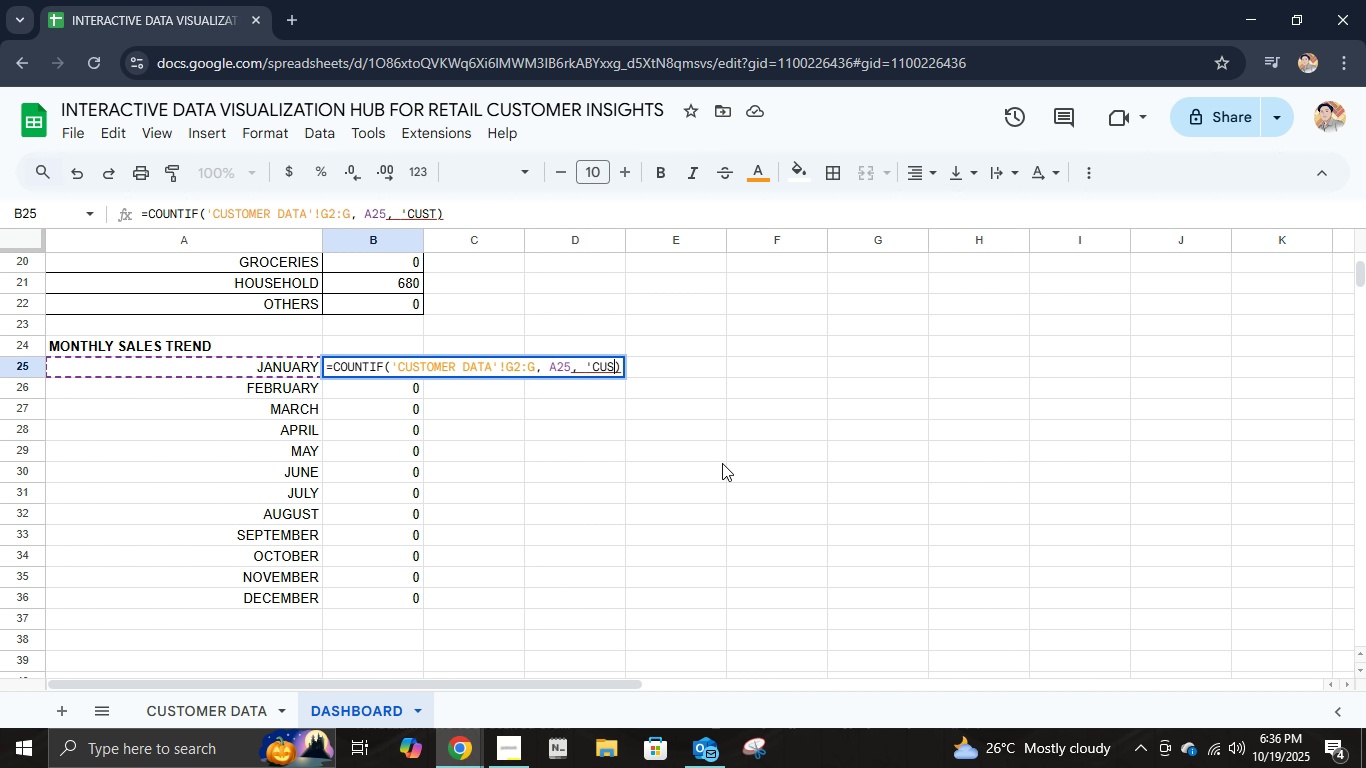 
key(Backspace)
 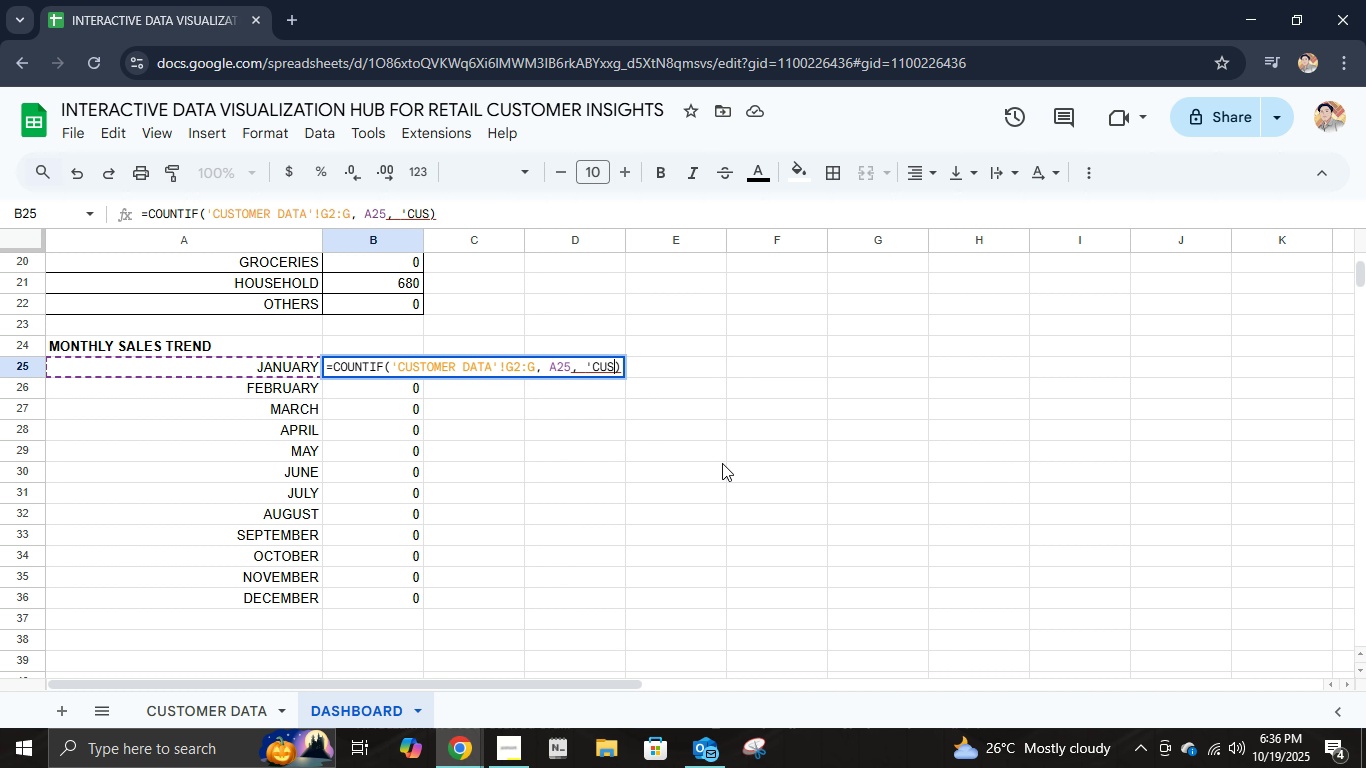 
key(Backspace)
 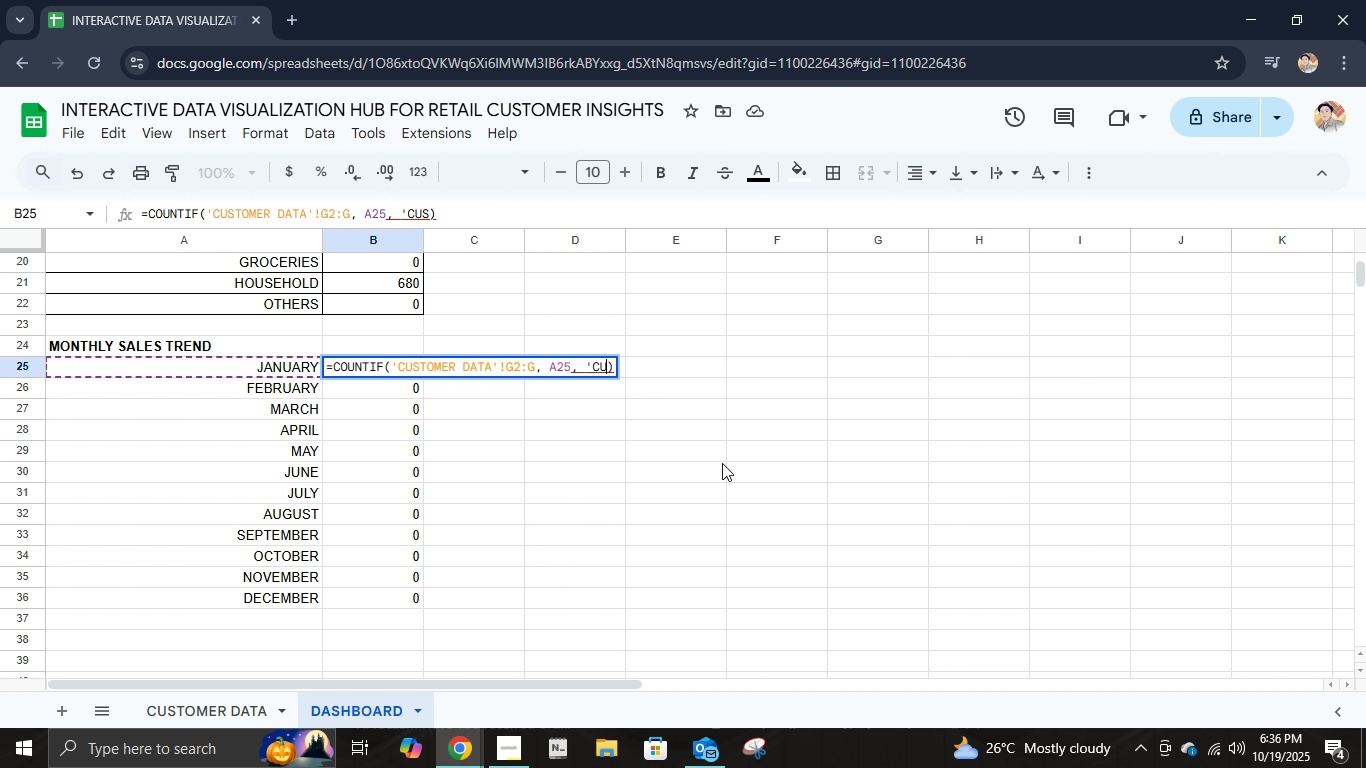 
key(Backspace)
 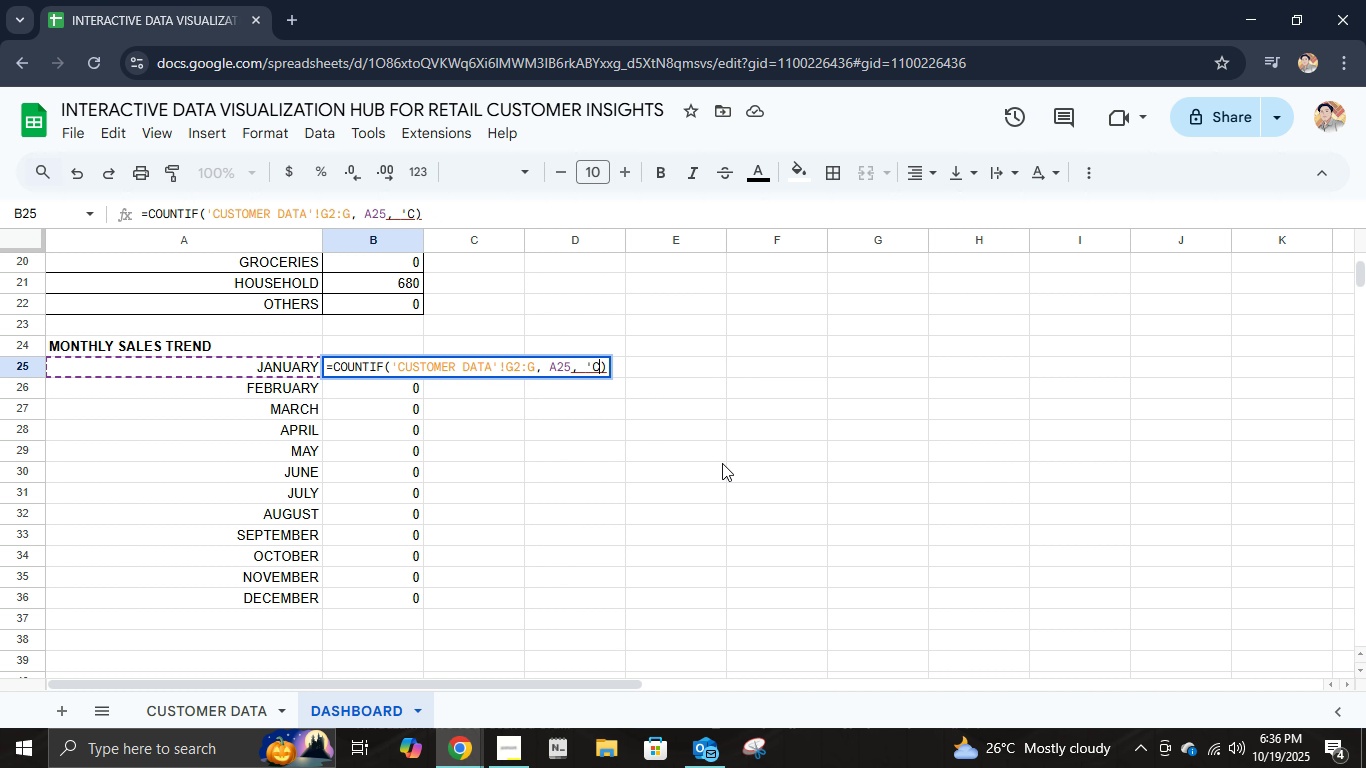 
key(Backspace)
 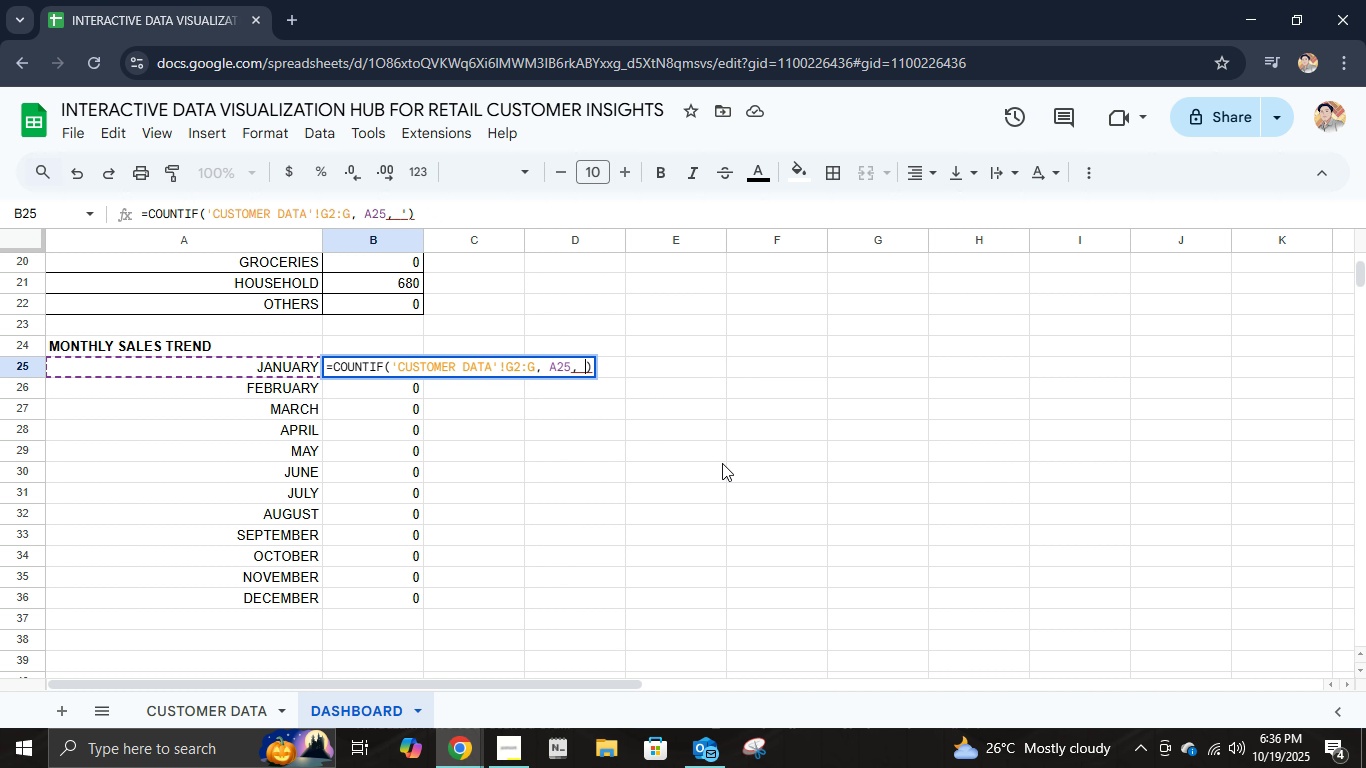 
key(Backspace)
 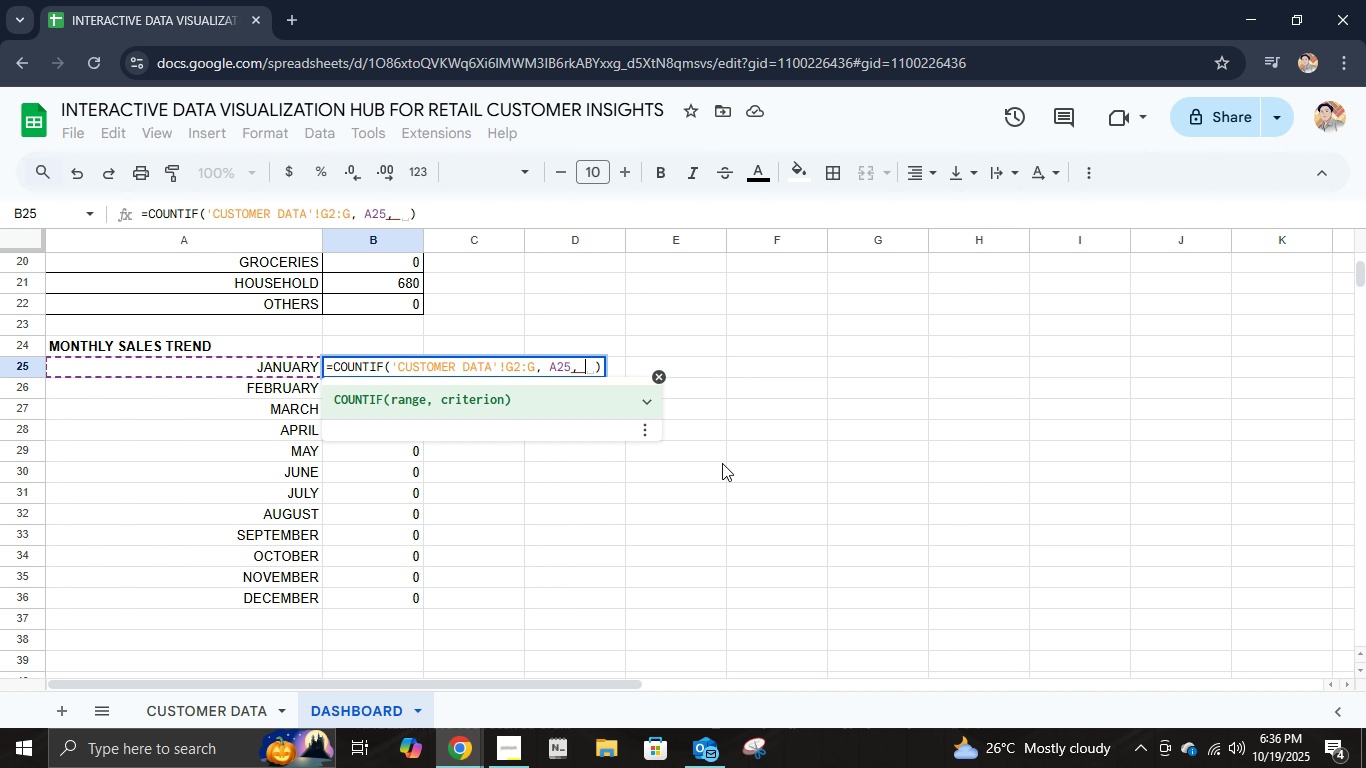 
key(Backspace)
 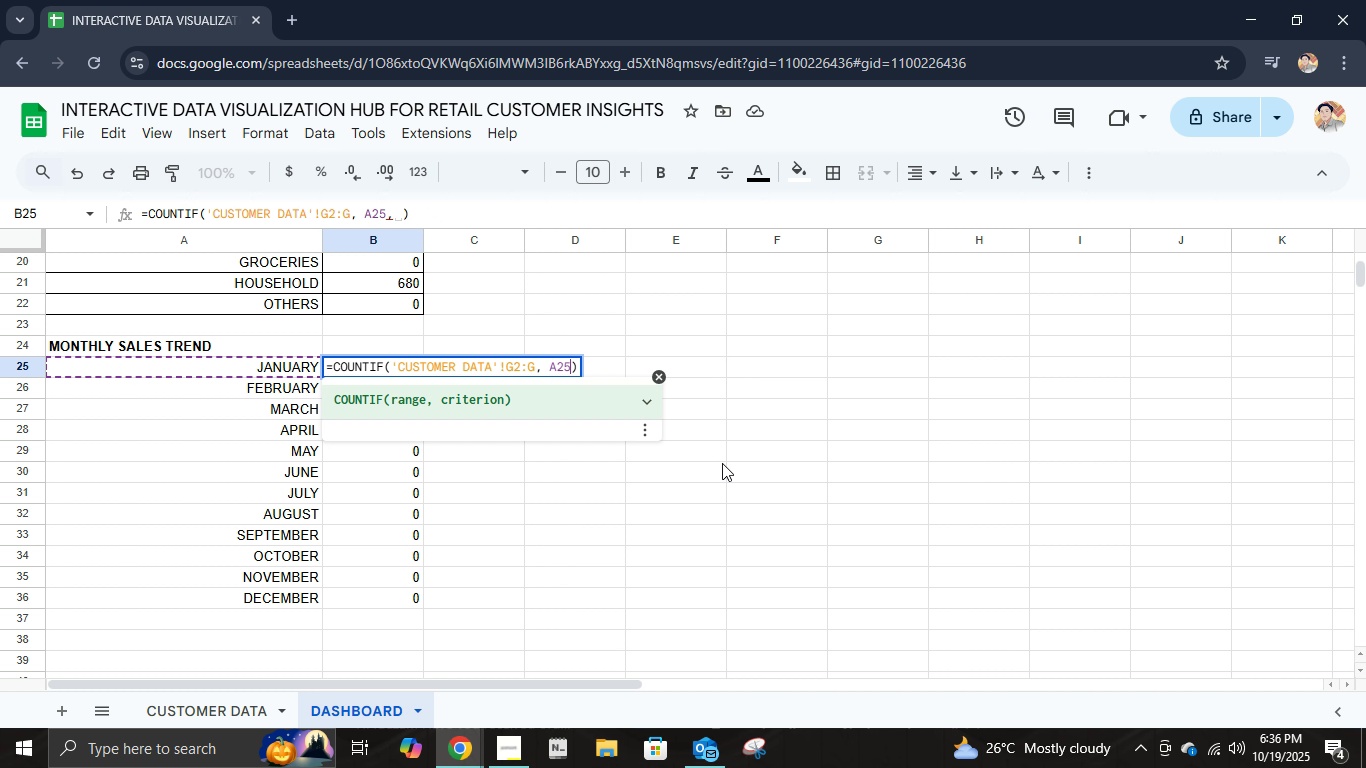 
key(Backspace)
 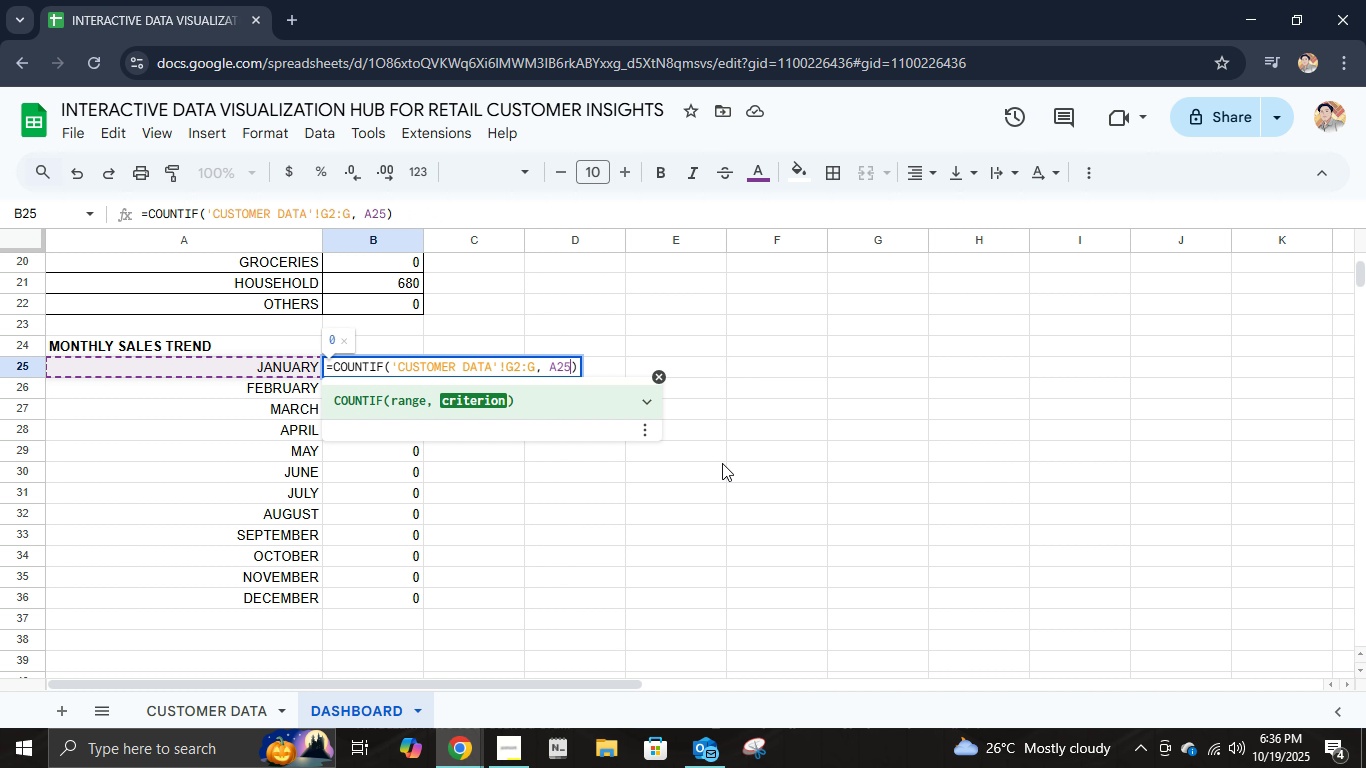 
key(Enter)
 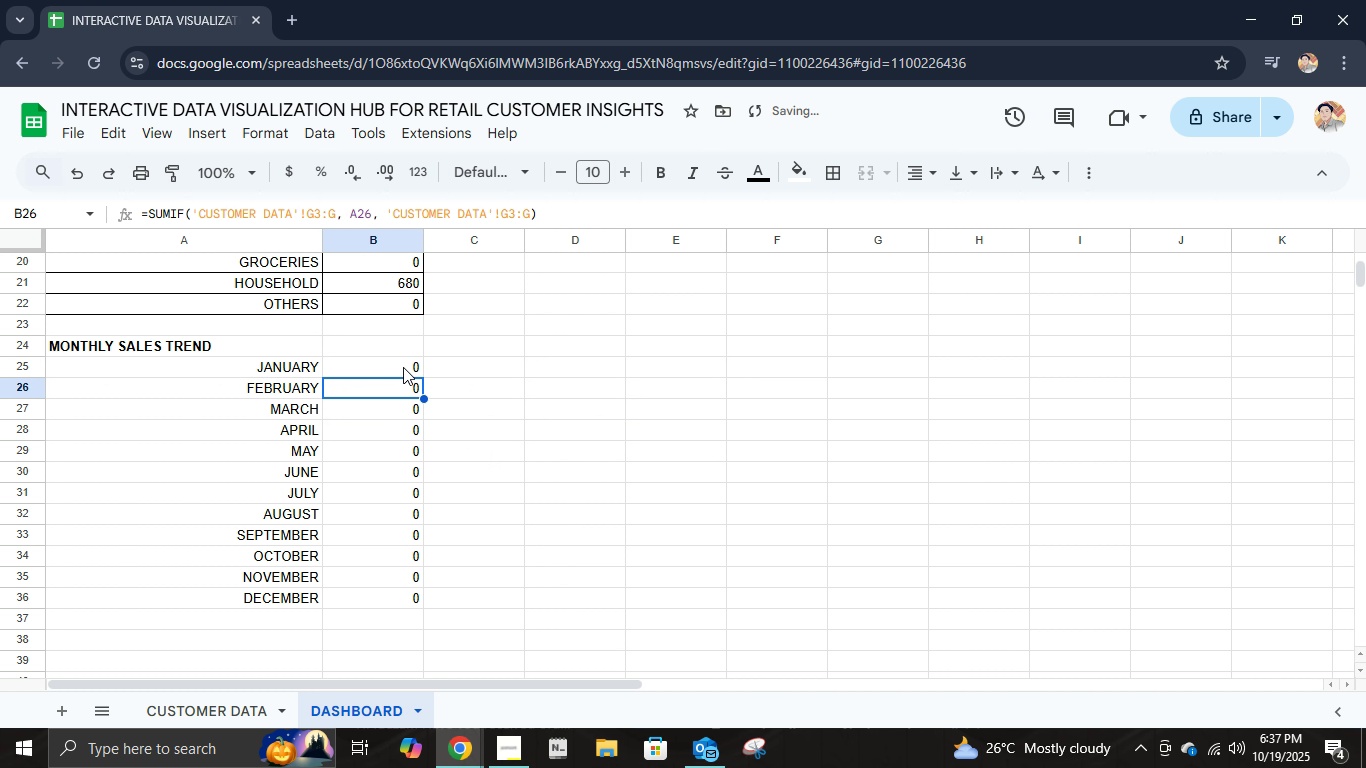 
left_click([403, 367])
 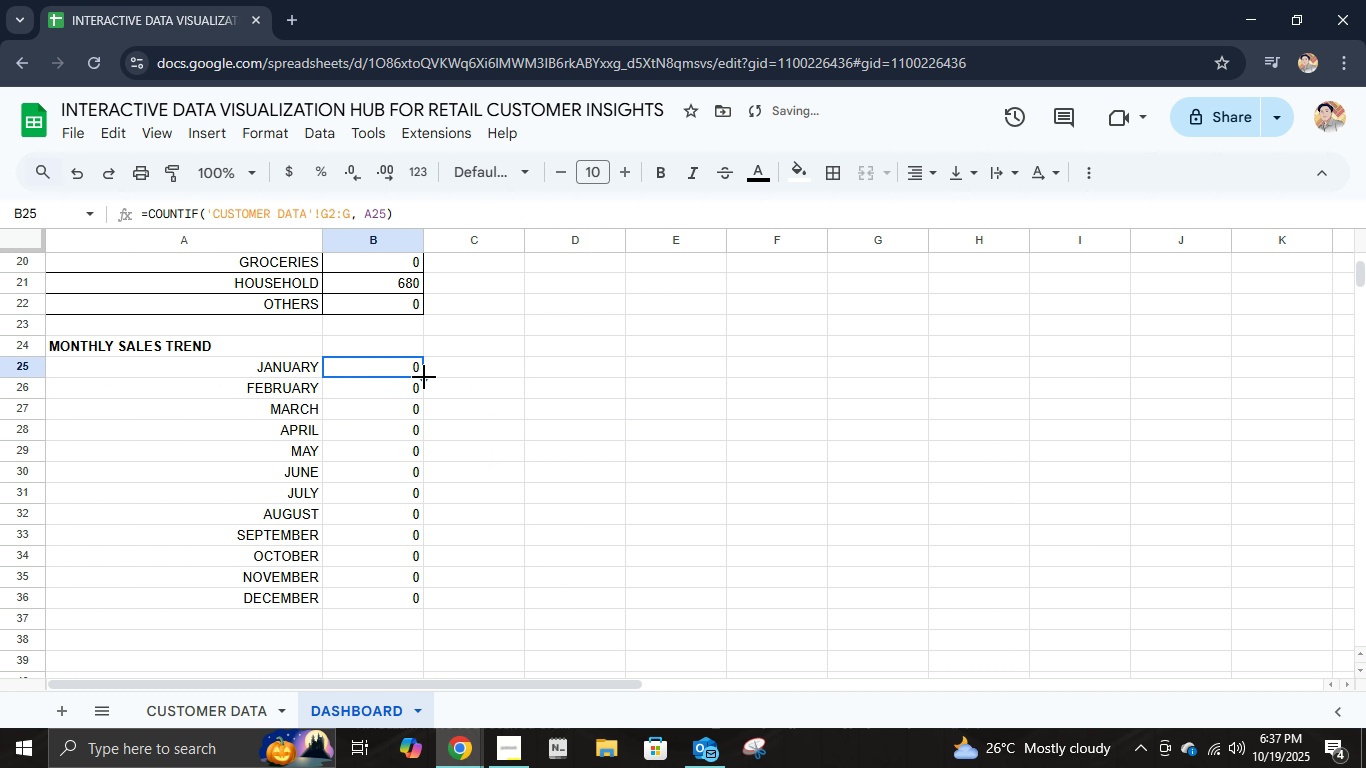 
double_click([424, 377])
 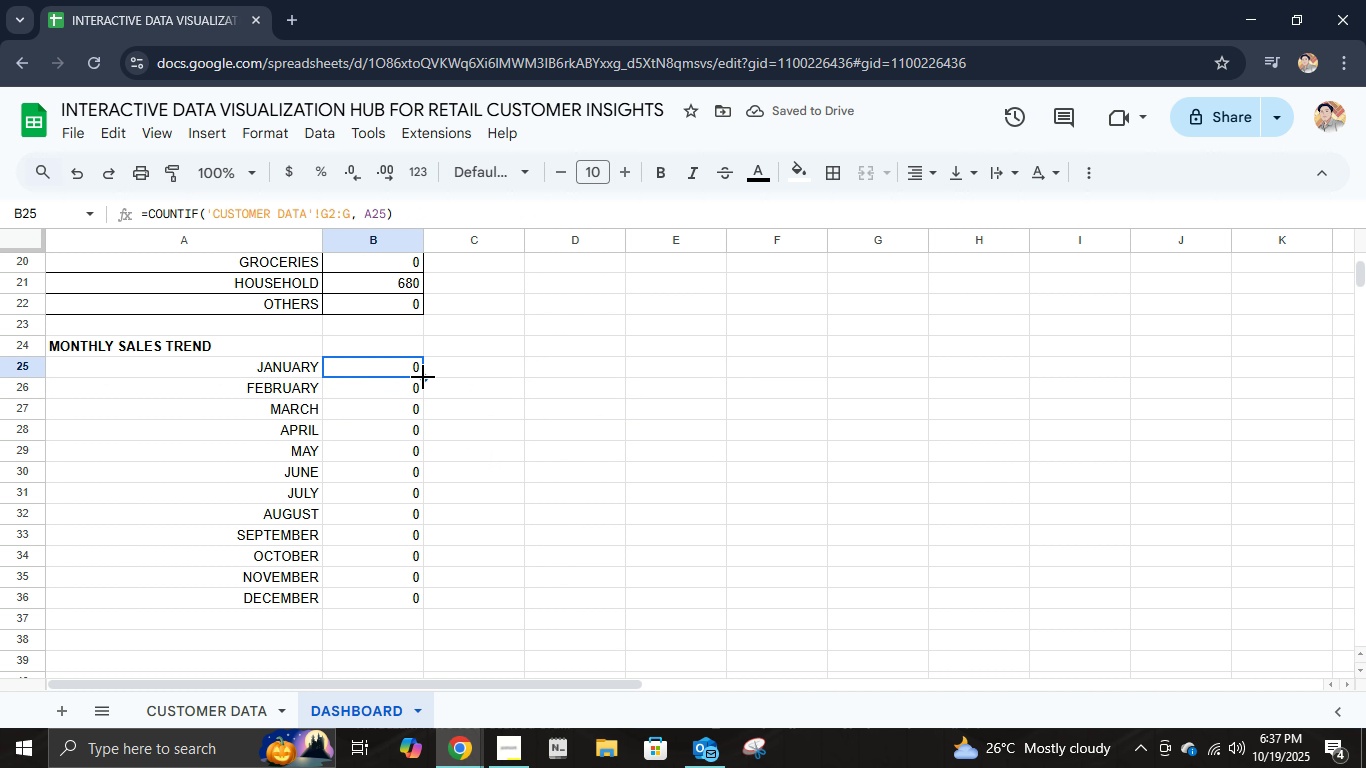 
left_click_drag(start_coordinate=[423, 377], to_coordinate=[422, 595])
 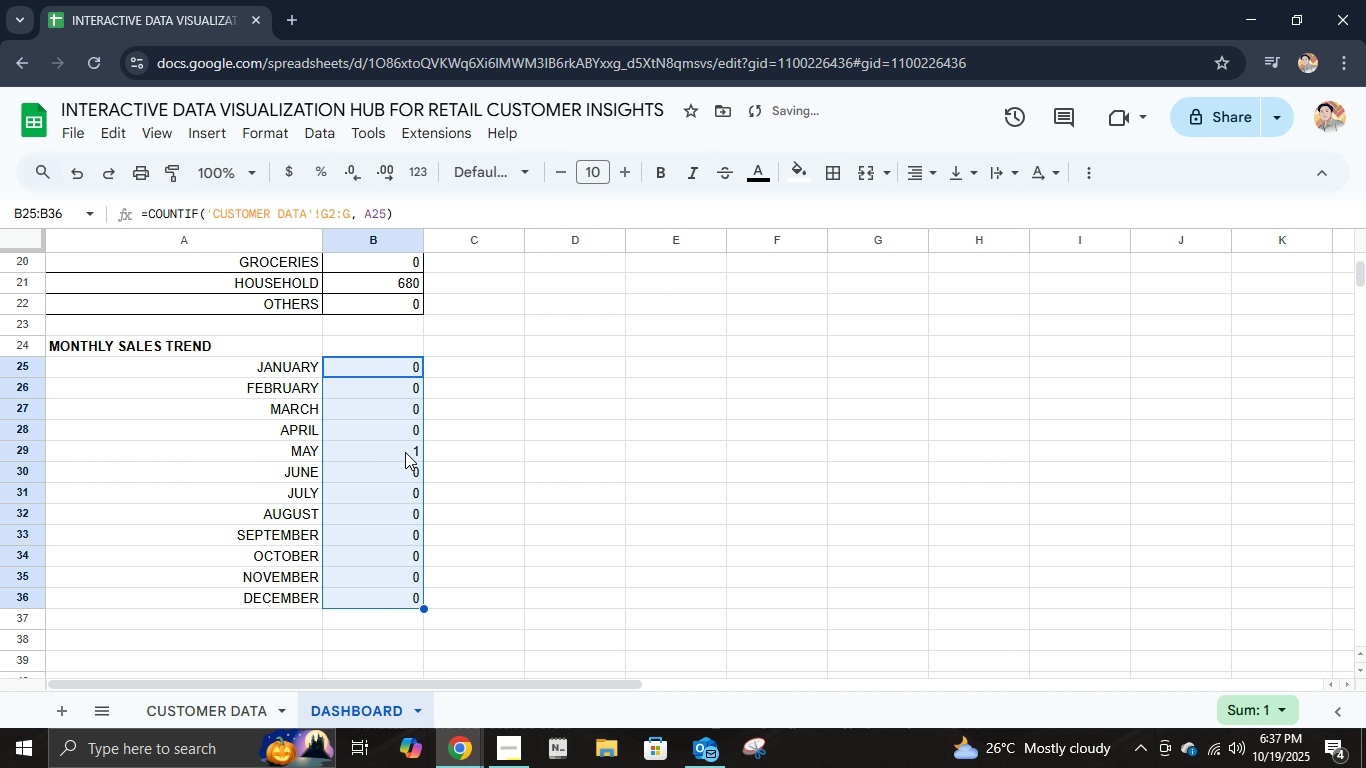 
left_click([404, 449])
 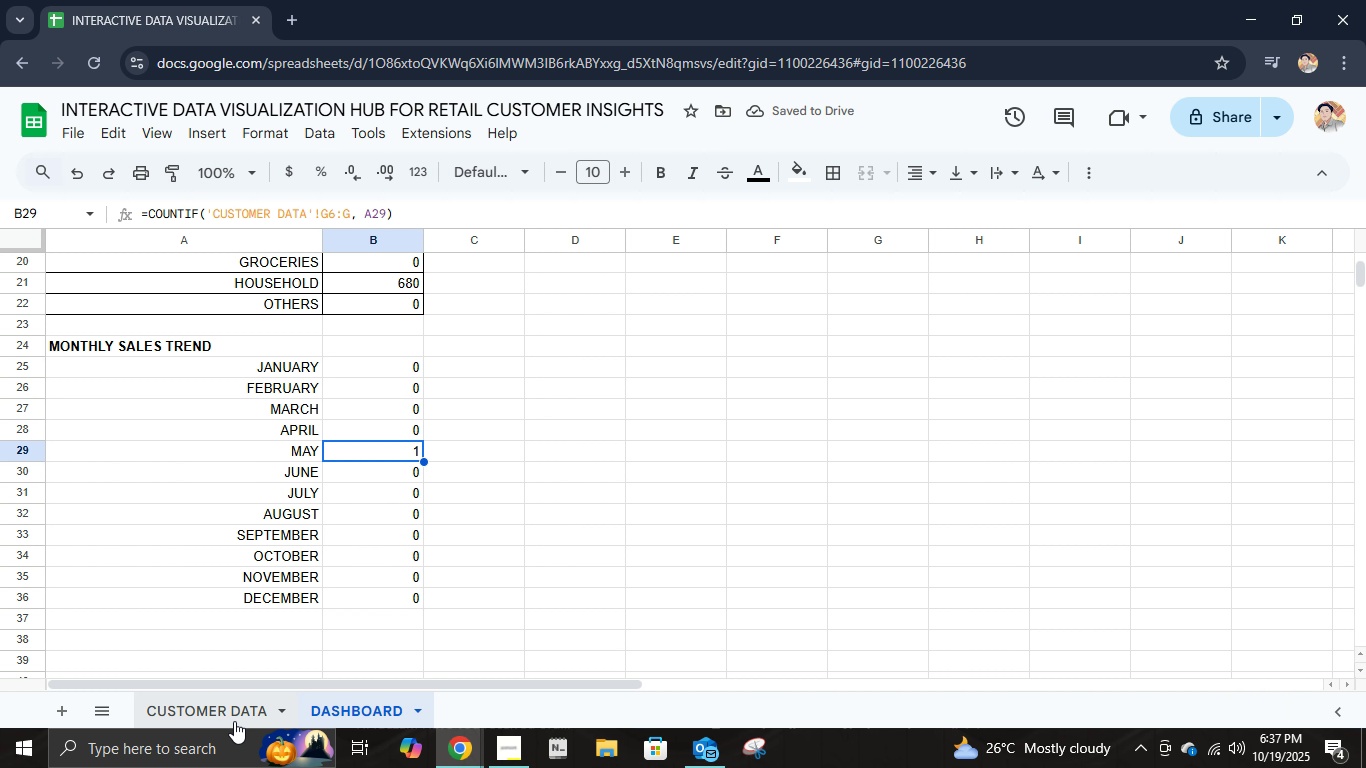 
left_click([232, 711])
 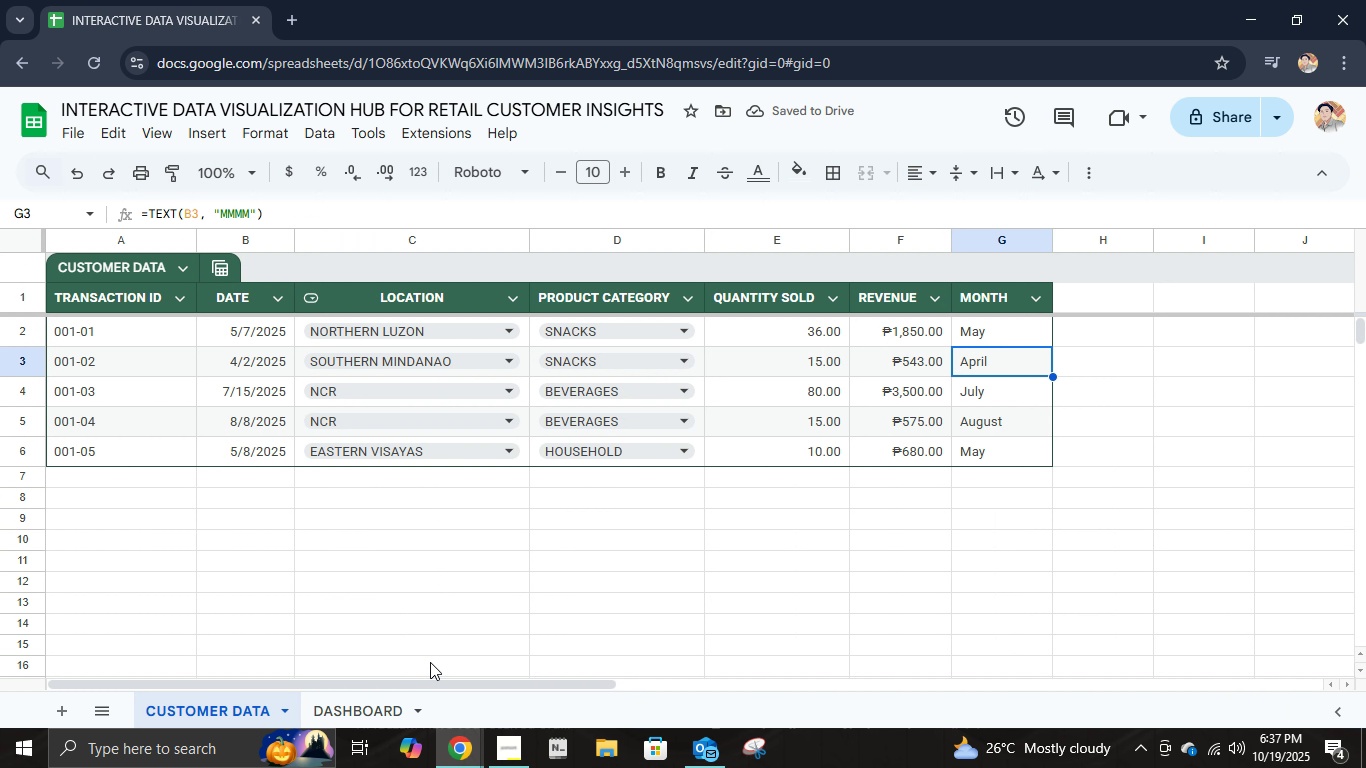 
left_click([383, 708])
 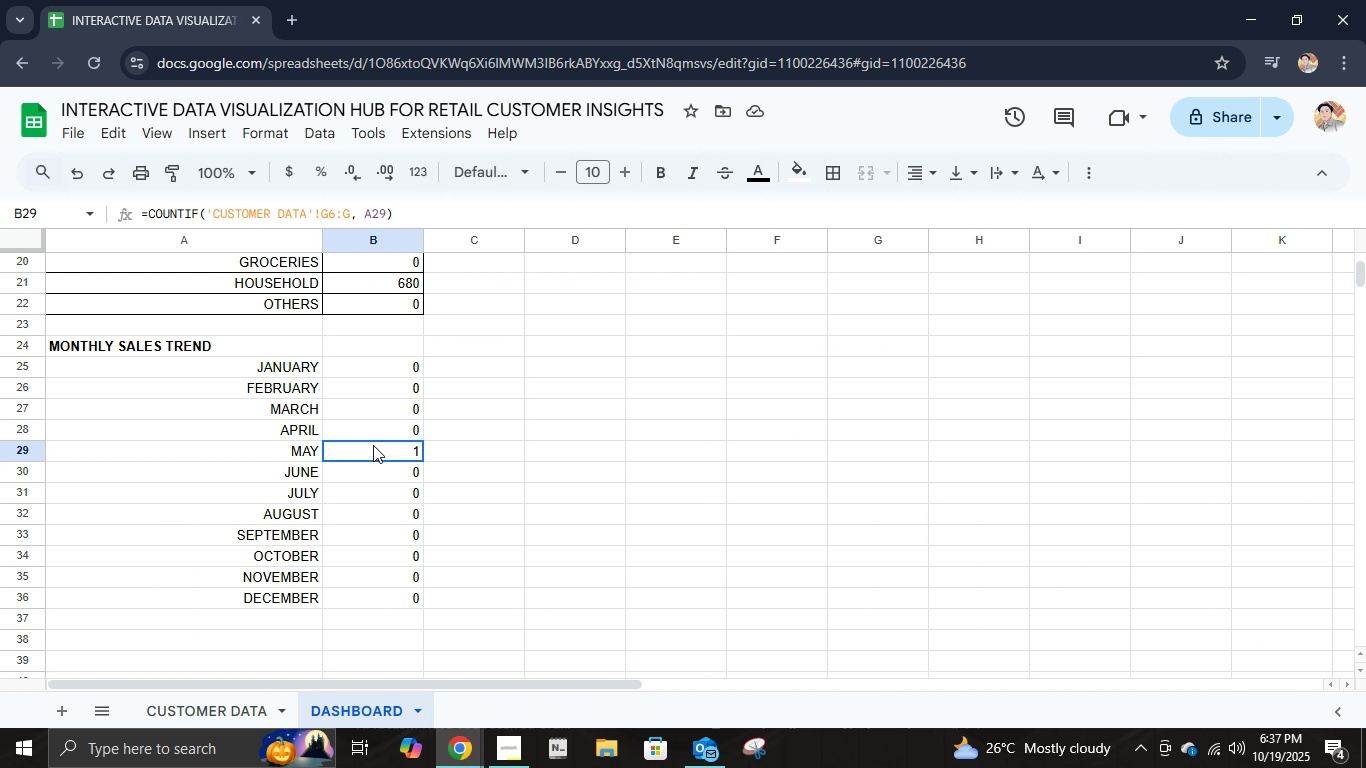 
double_click([373, 445])
 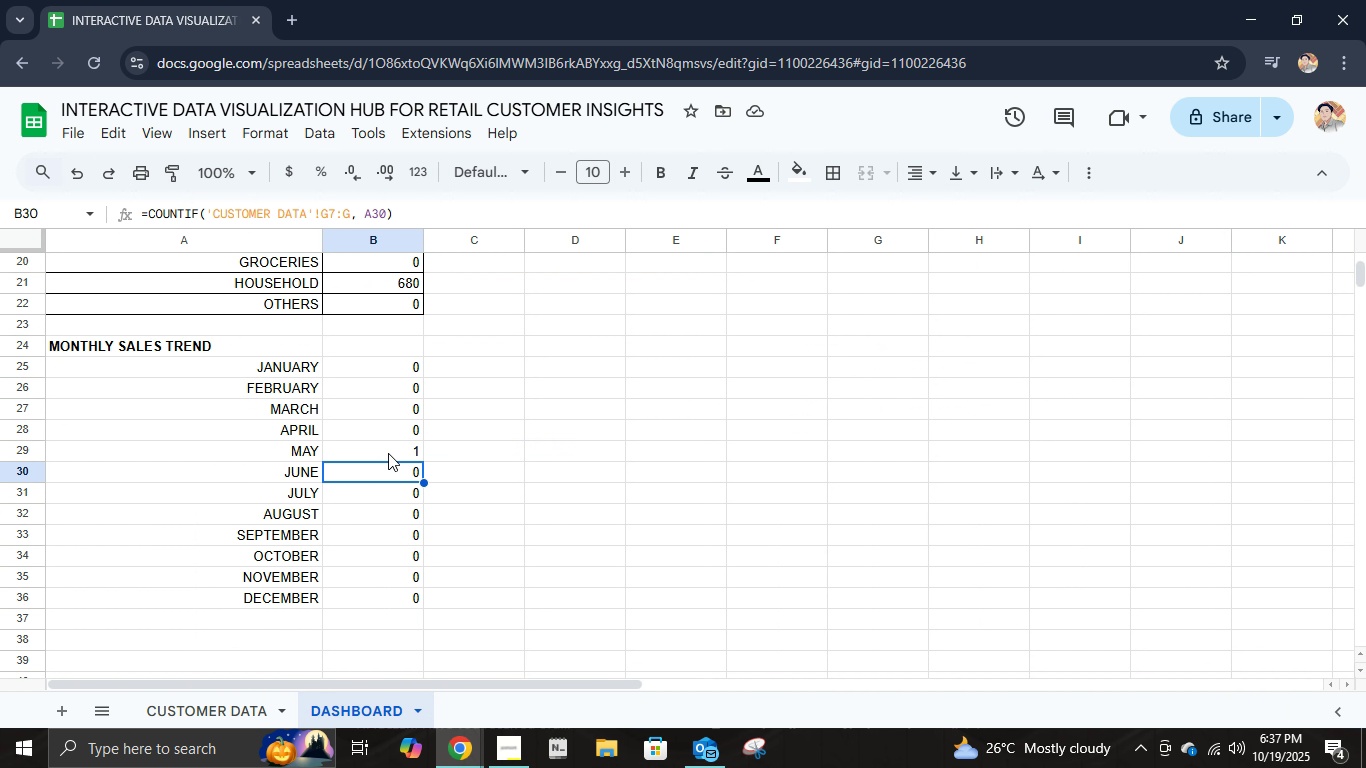 
double_click([388, 453])
 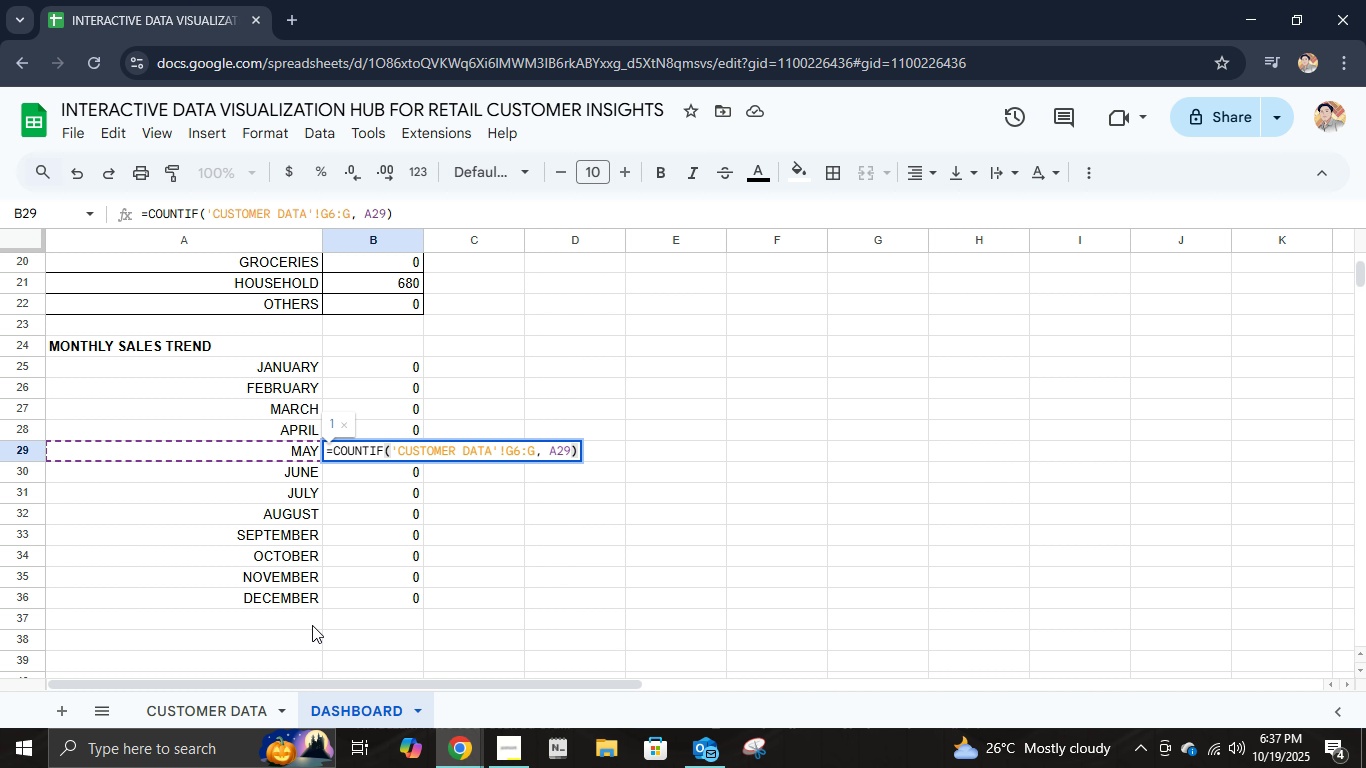 
wait(5.07)
 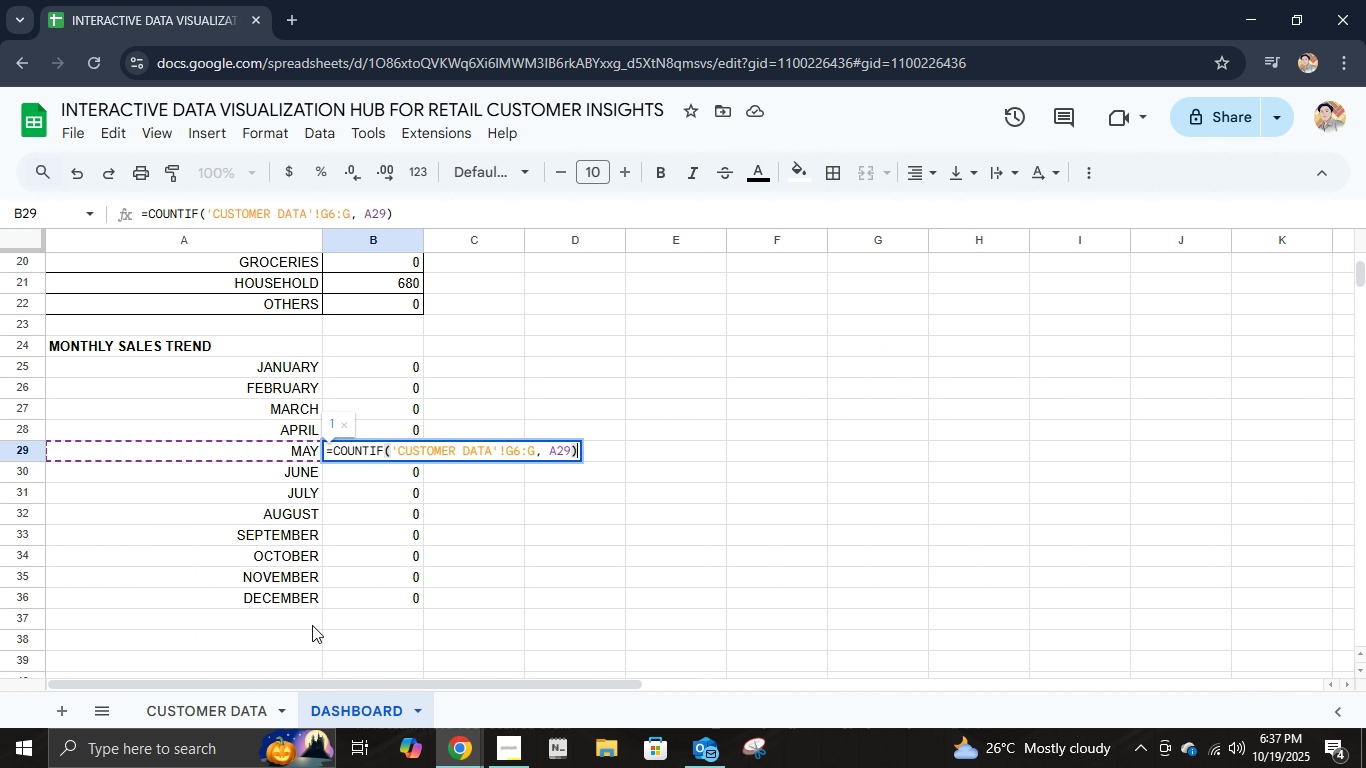 
left_click([383, 366])
 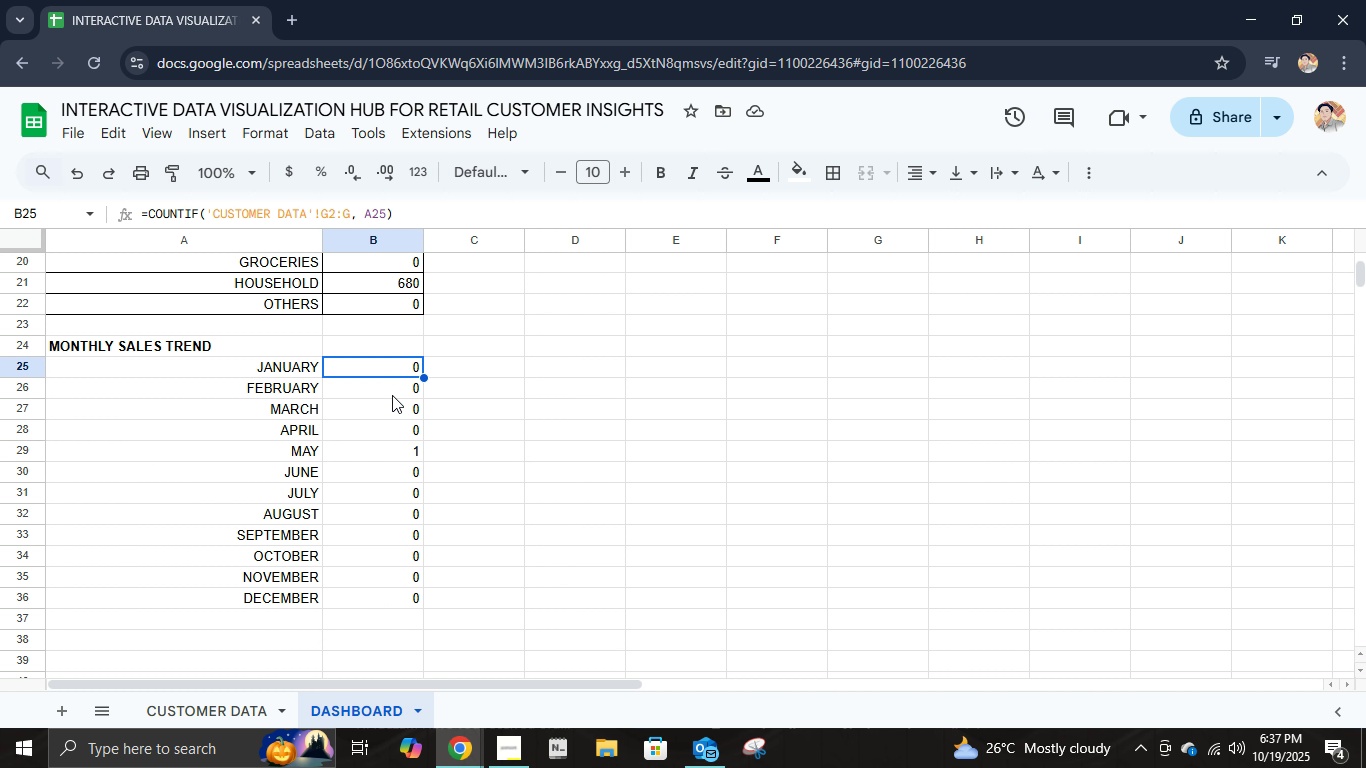 
left_click([393, 400])
 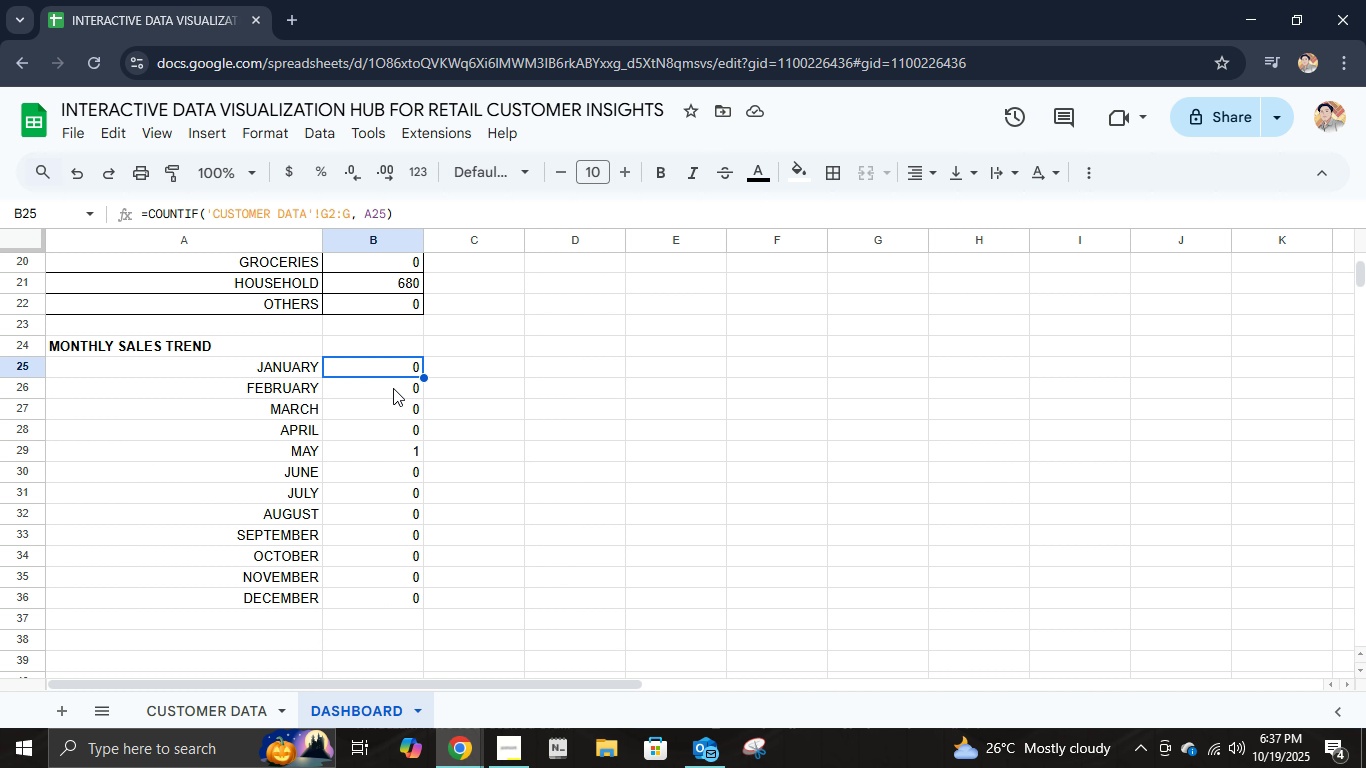 
double_click([395, 390])
 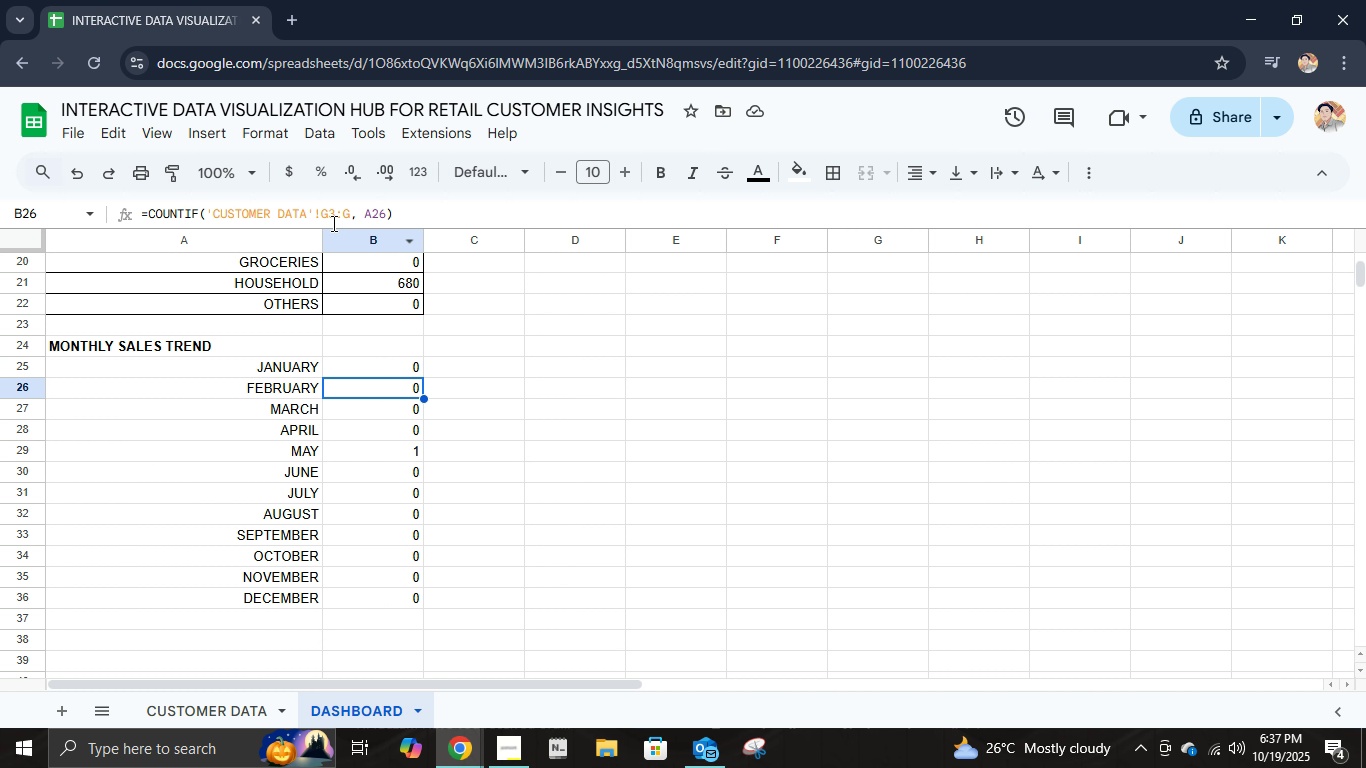 
left_click([332, 216])
 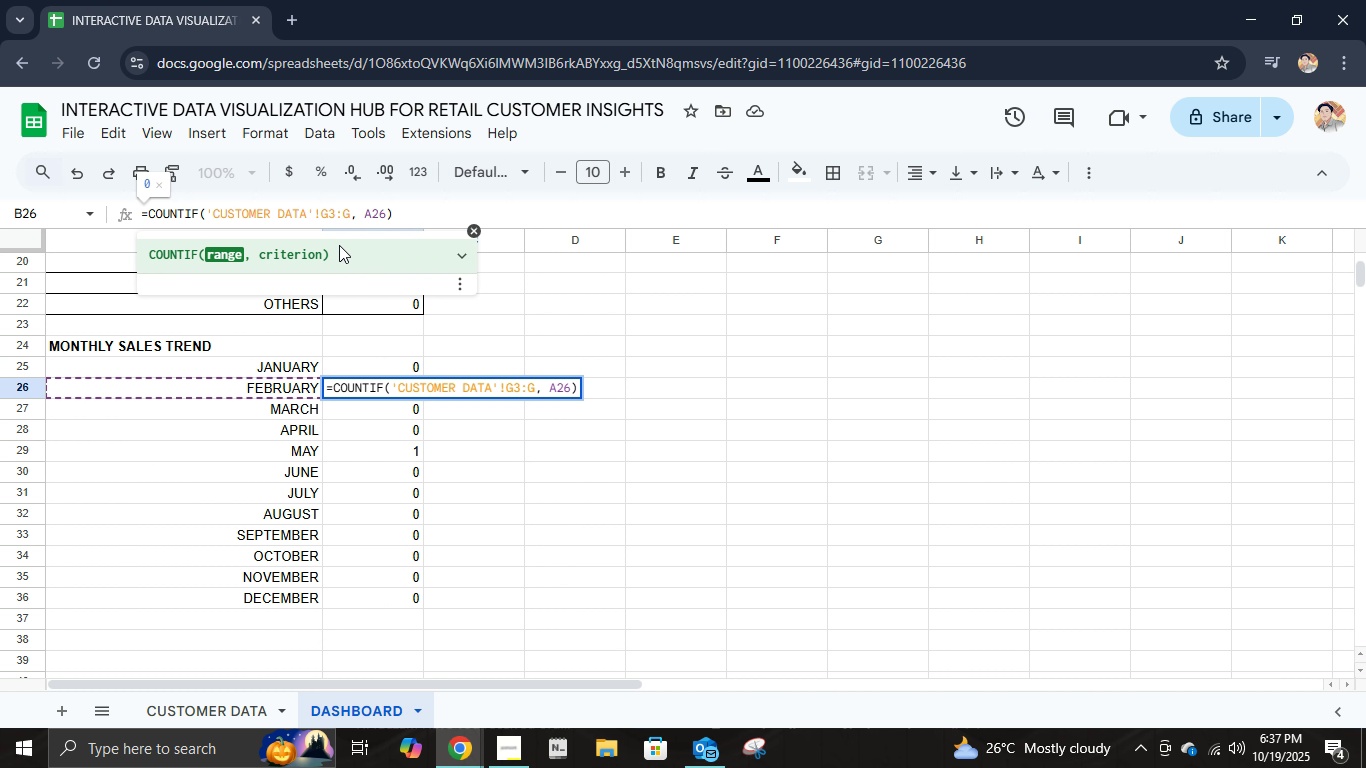 
key(Backspace)
 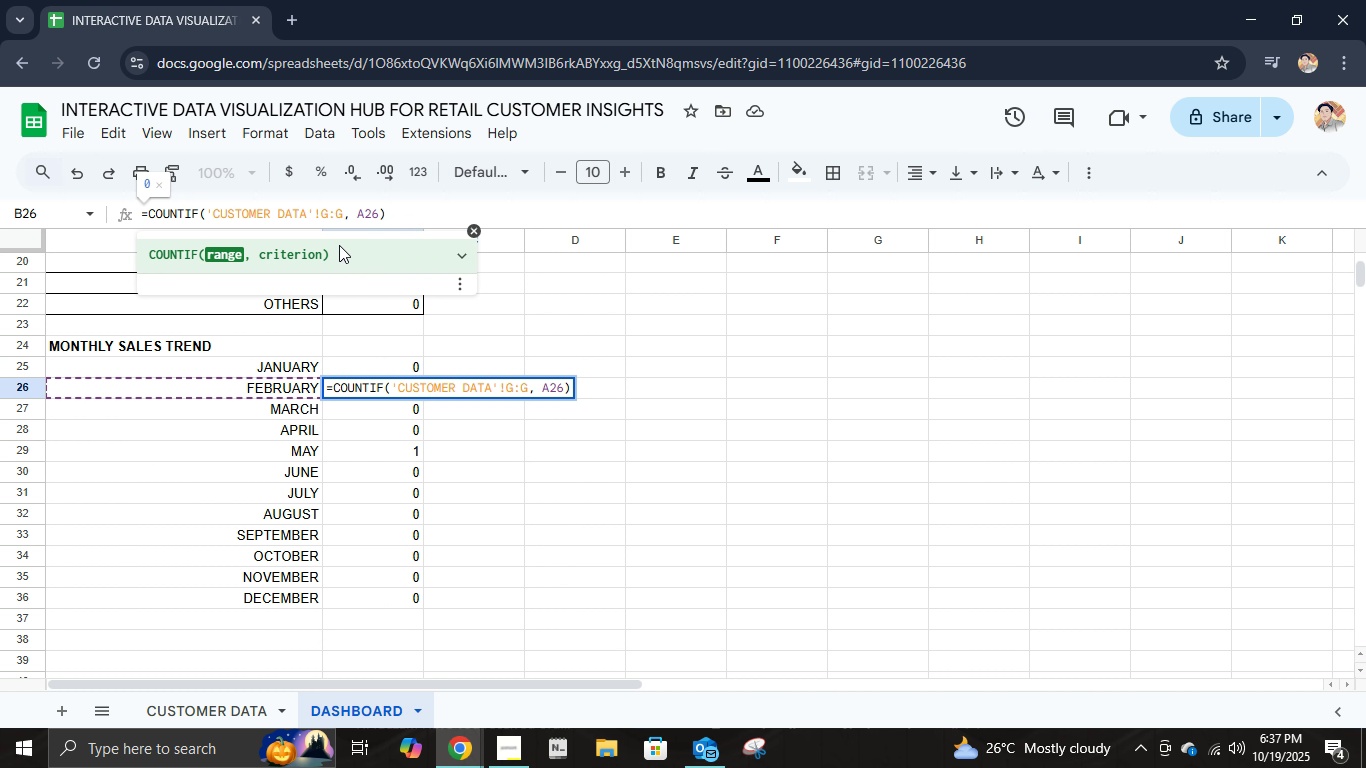 
key(2)
 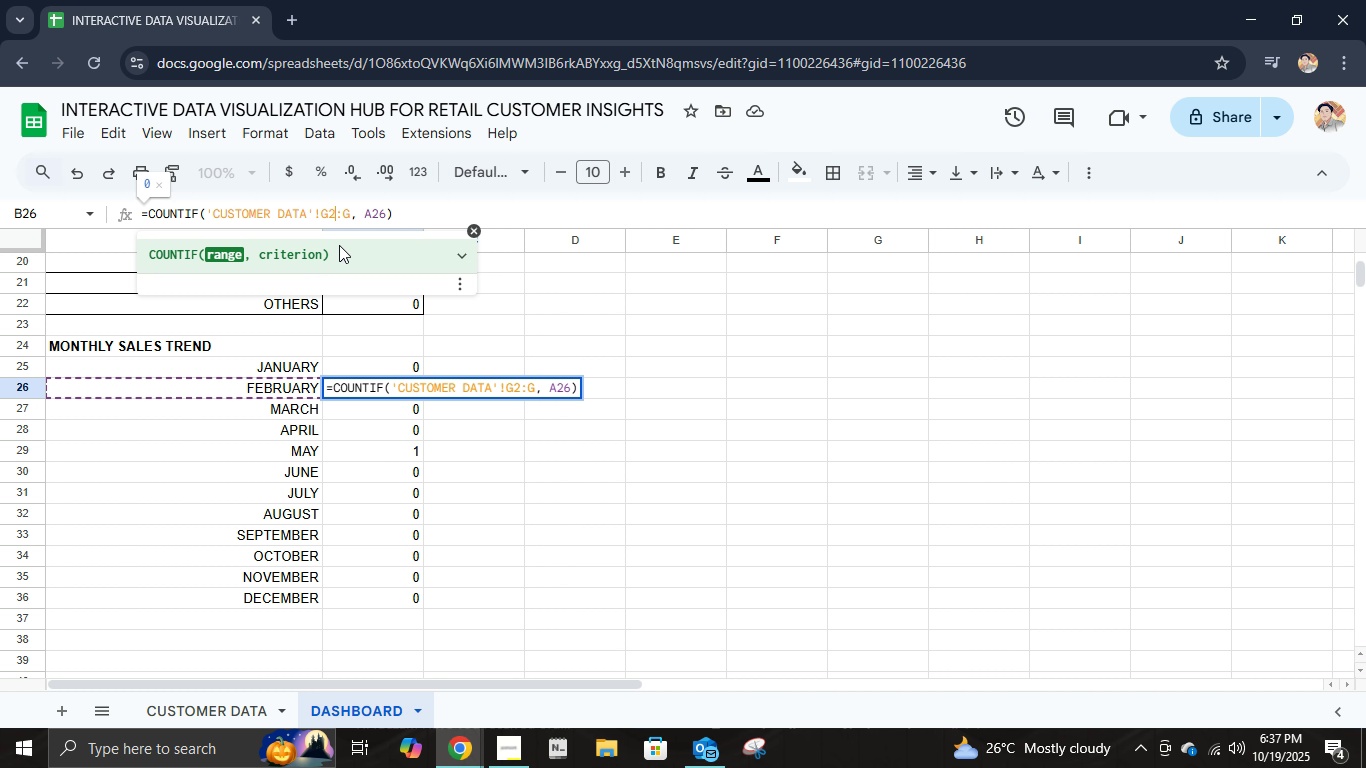 
key(Enter)
 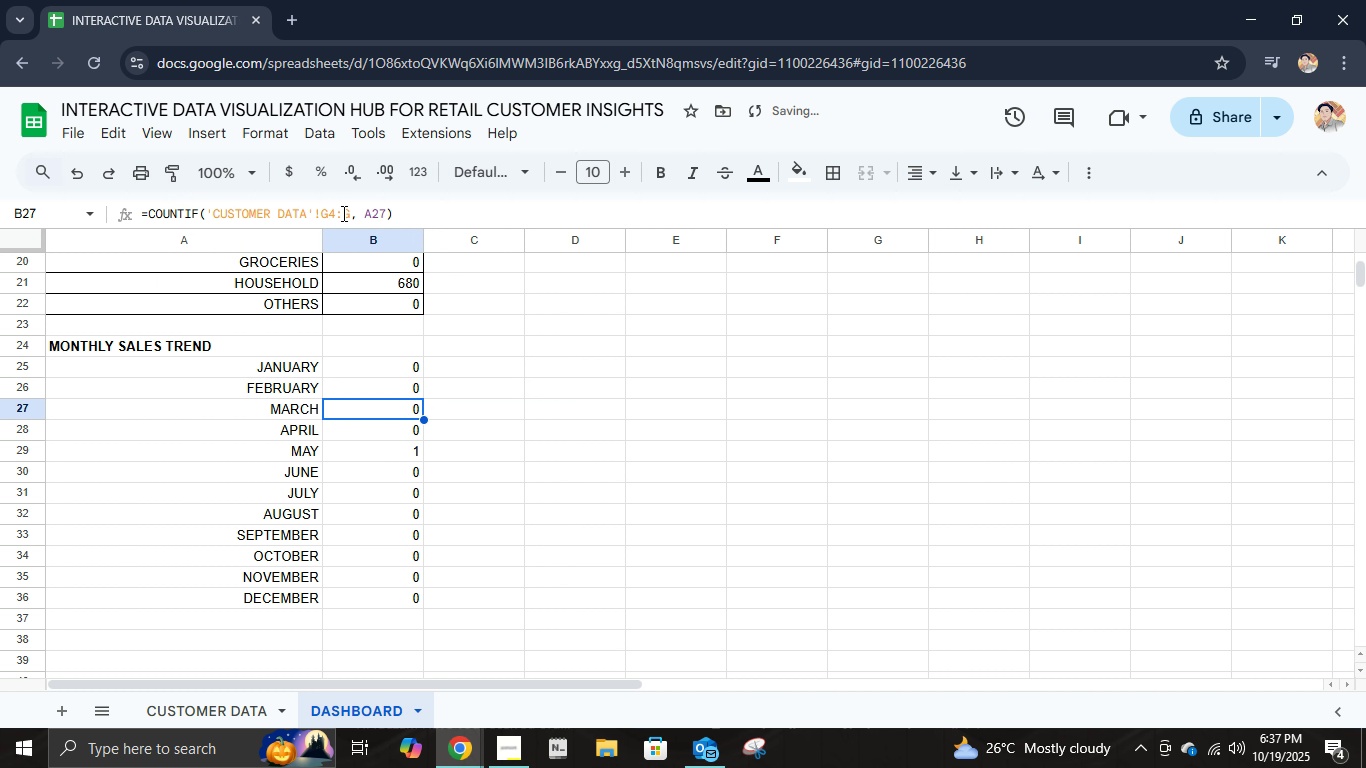 
left_click([333, 215])
 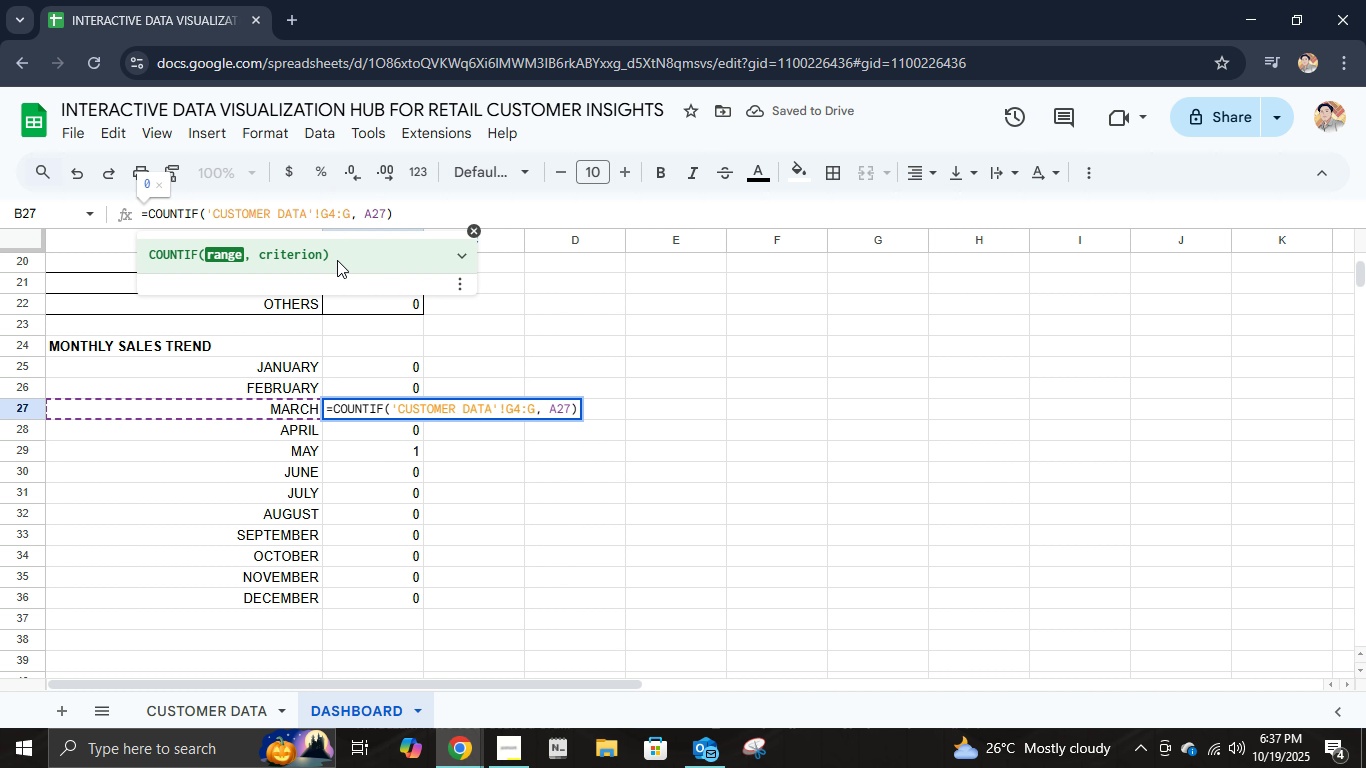 
key(Backspace)
 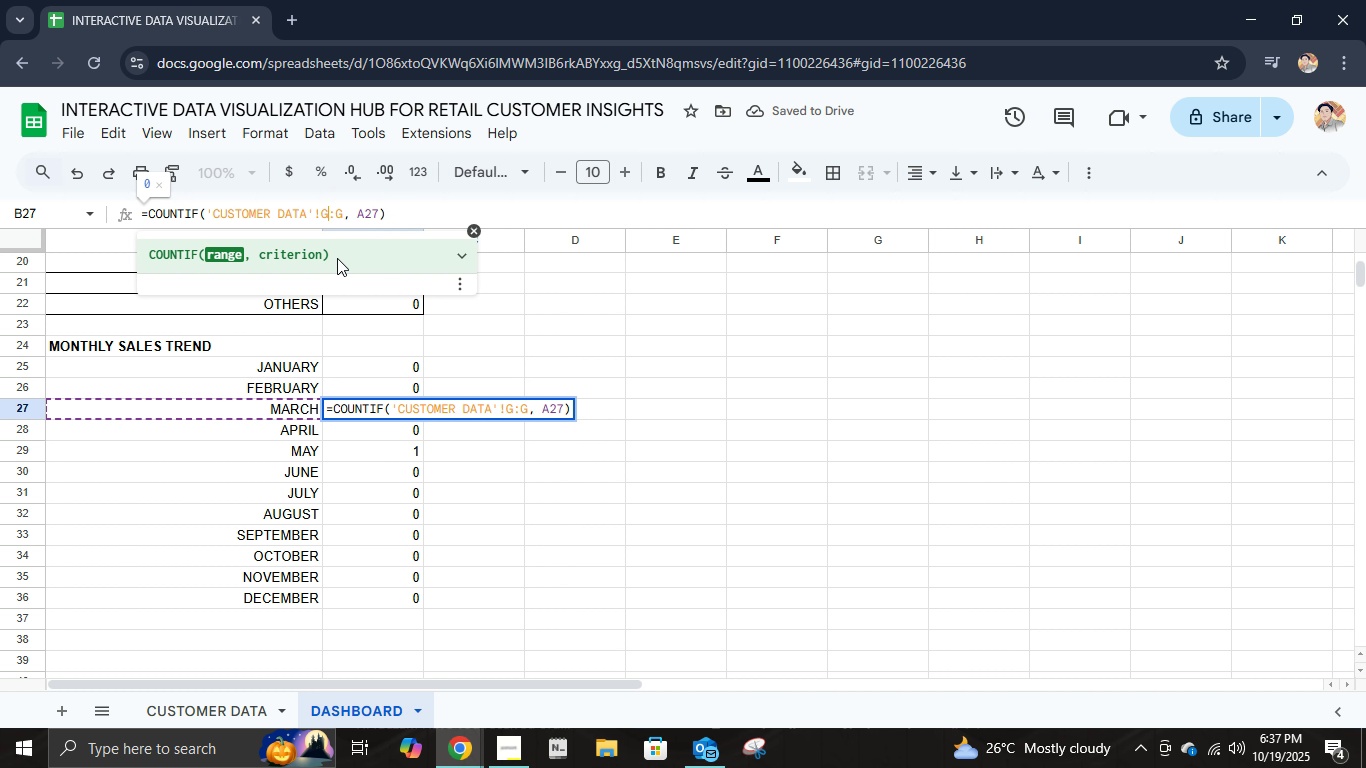 
key(2)
 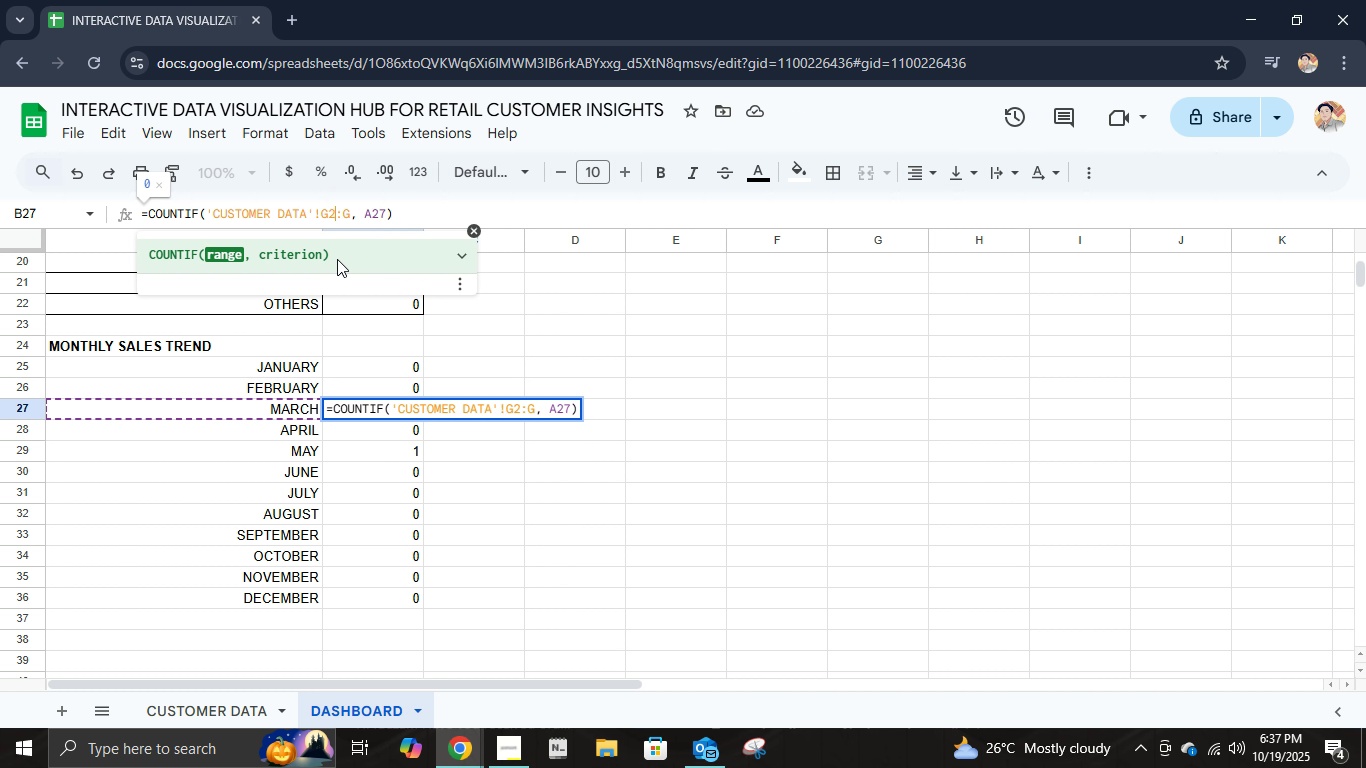 
key(Enter)
 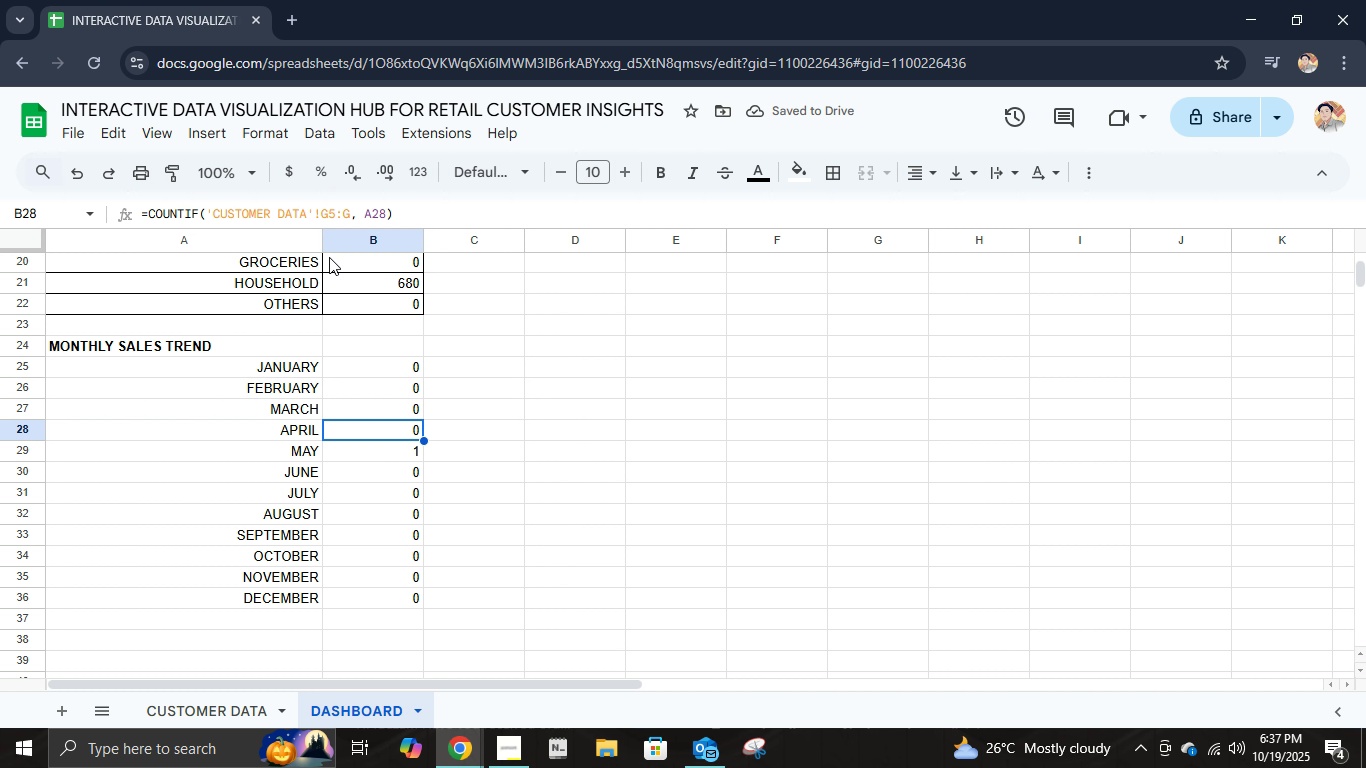 
left_click([338, 219])
 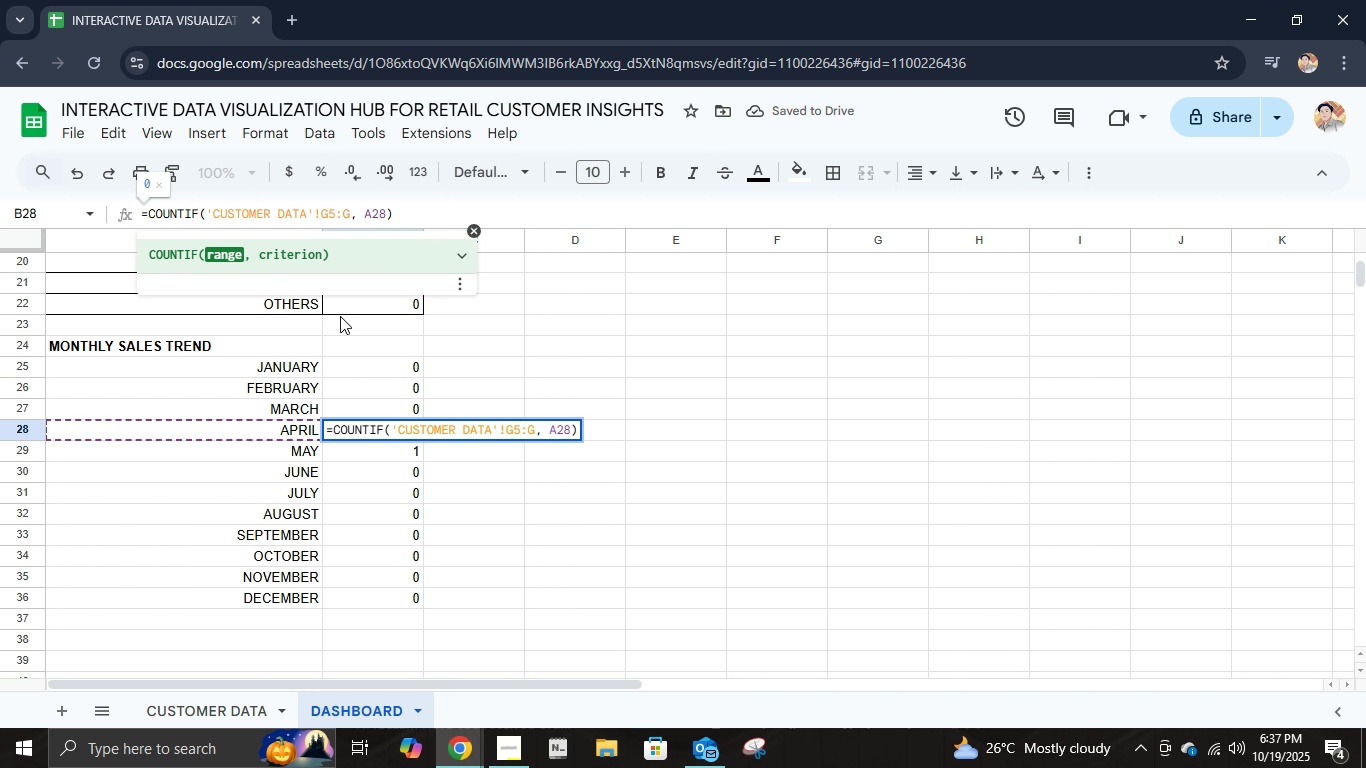 
key(Backspace)
 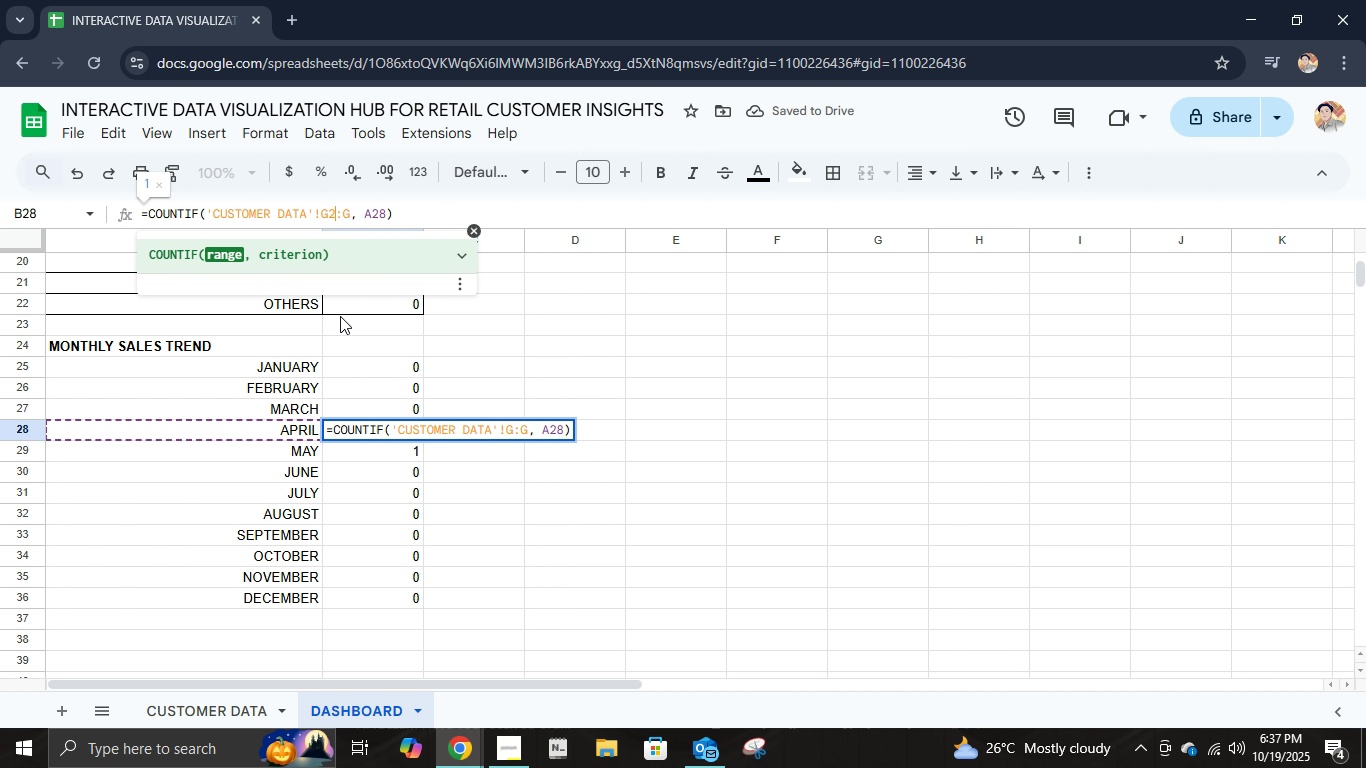 
key(2)
 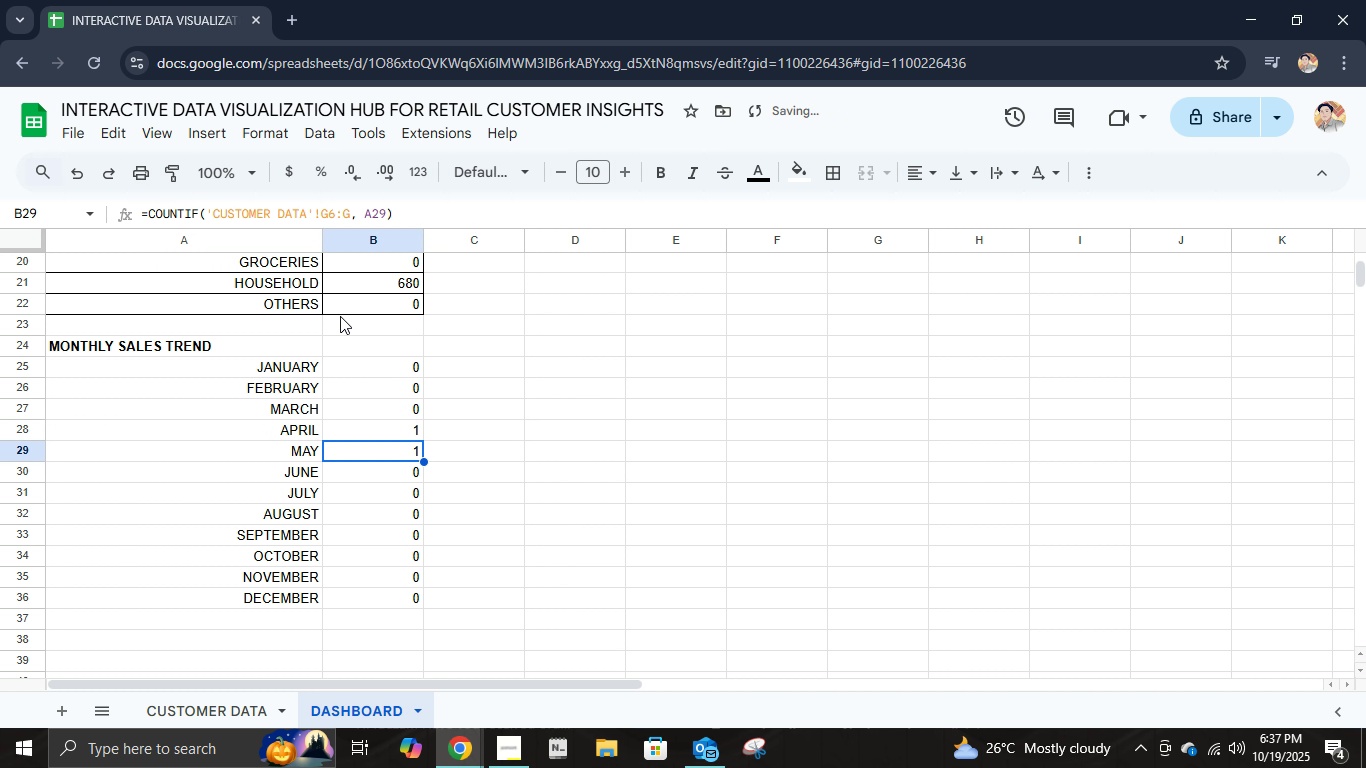 
key(Enter)
 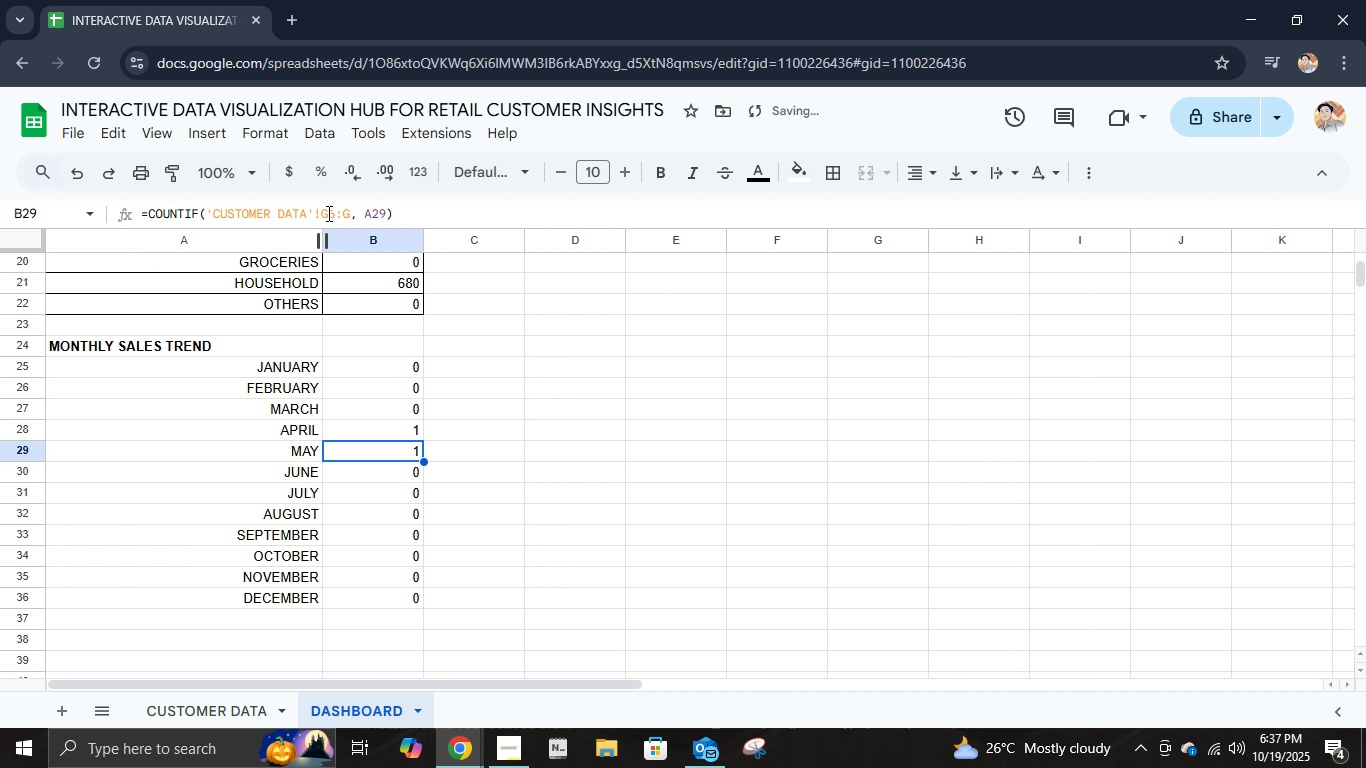 
left_click([333, 216])
 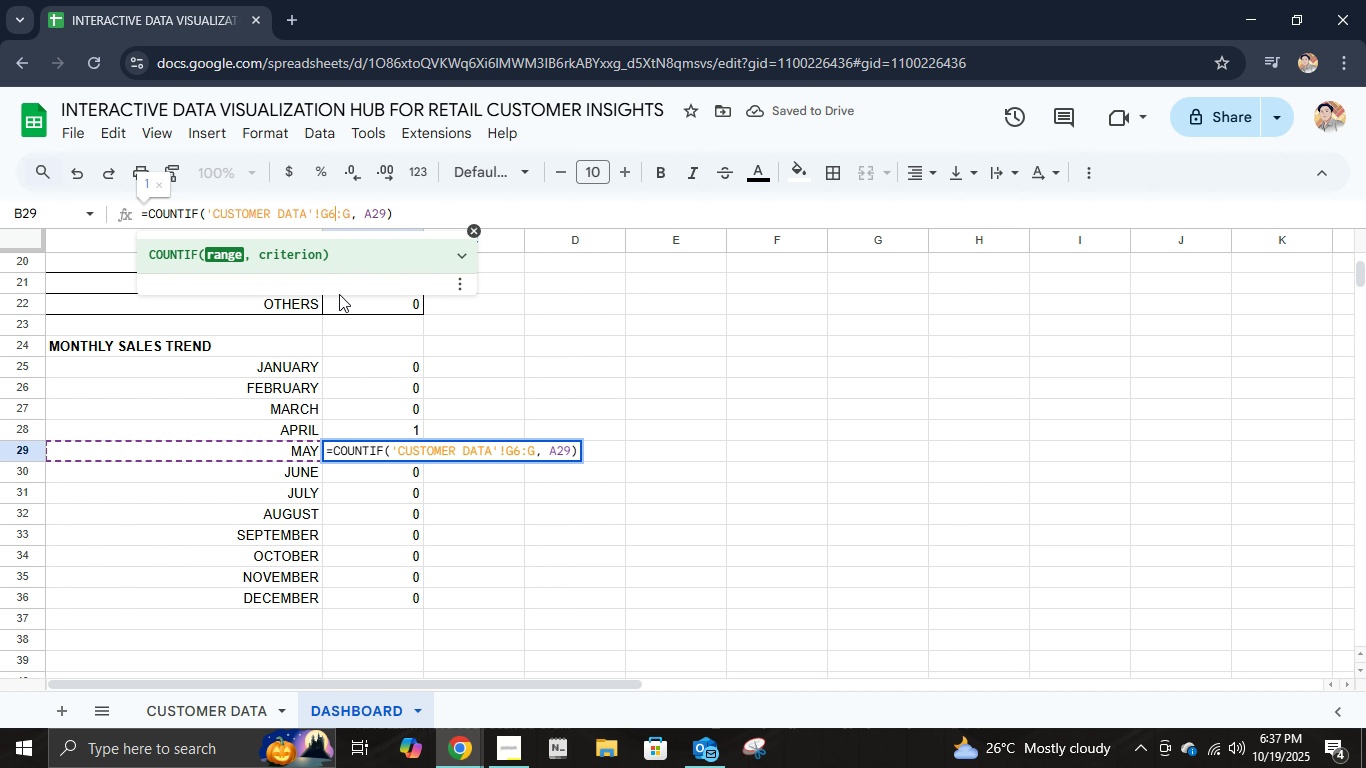 
key(Backspace)
 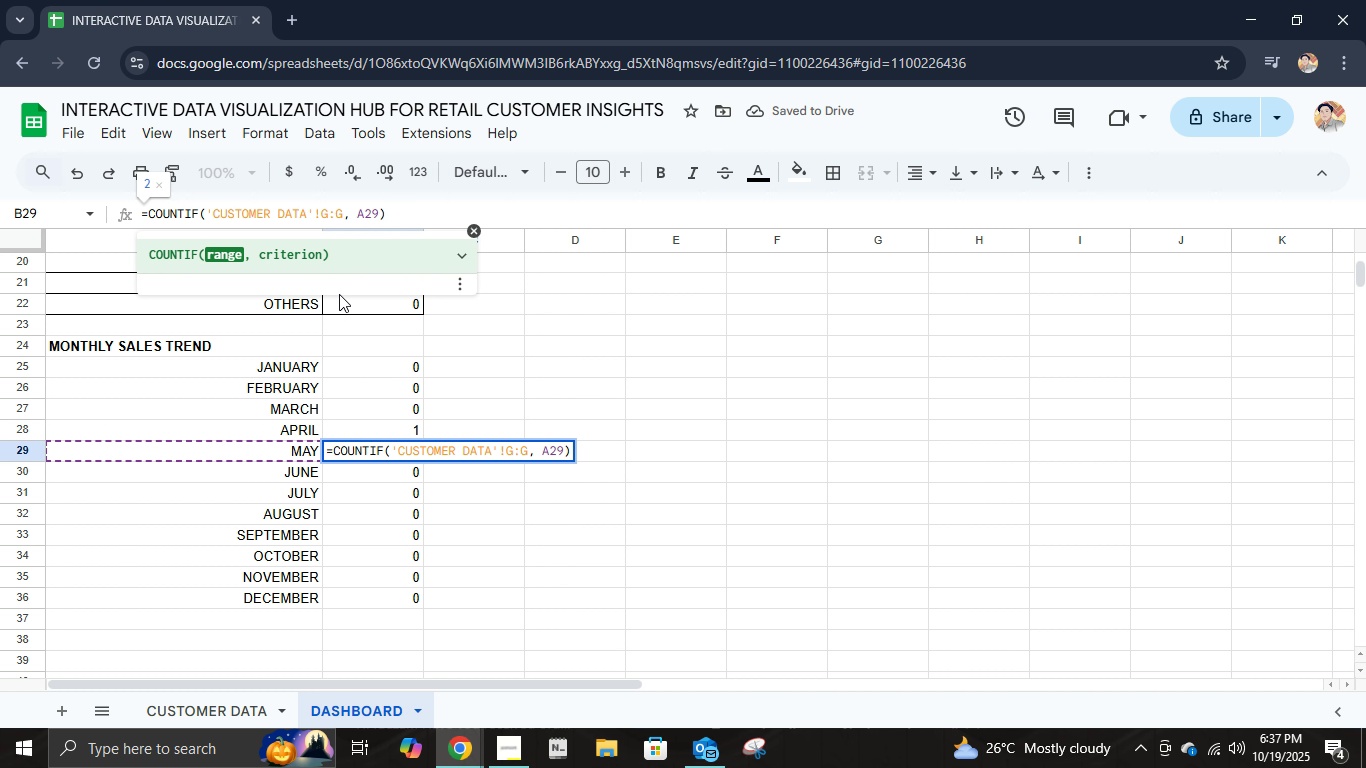 
key(2)
 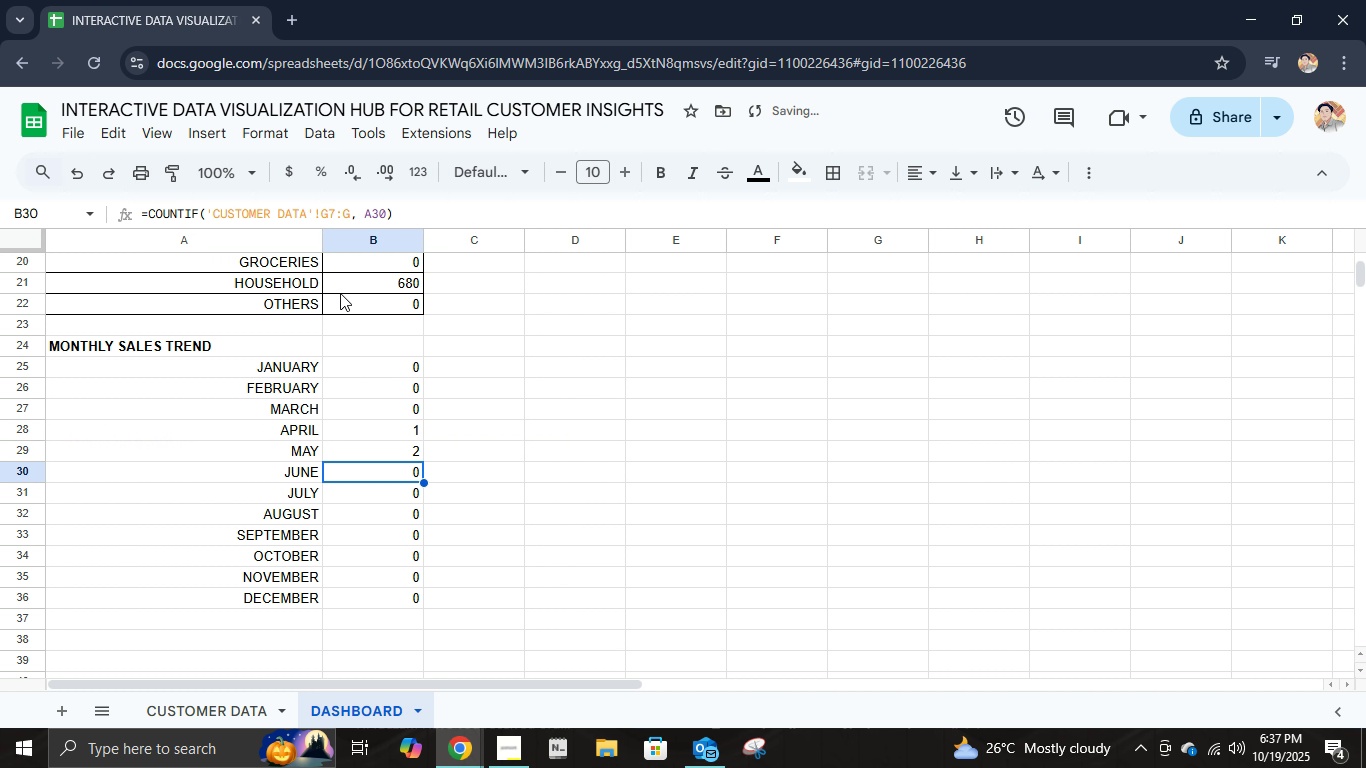 
key(Enter)
 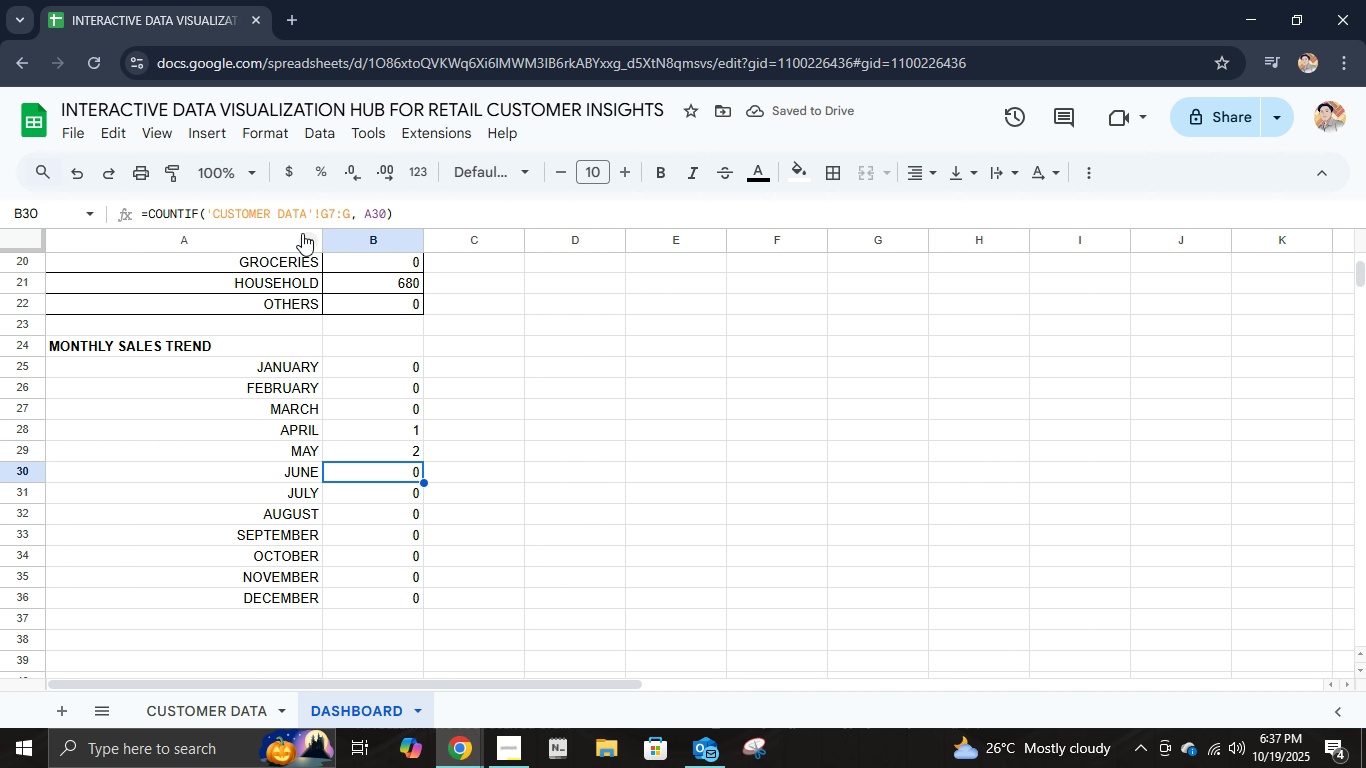 
left_click([335, 215])
 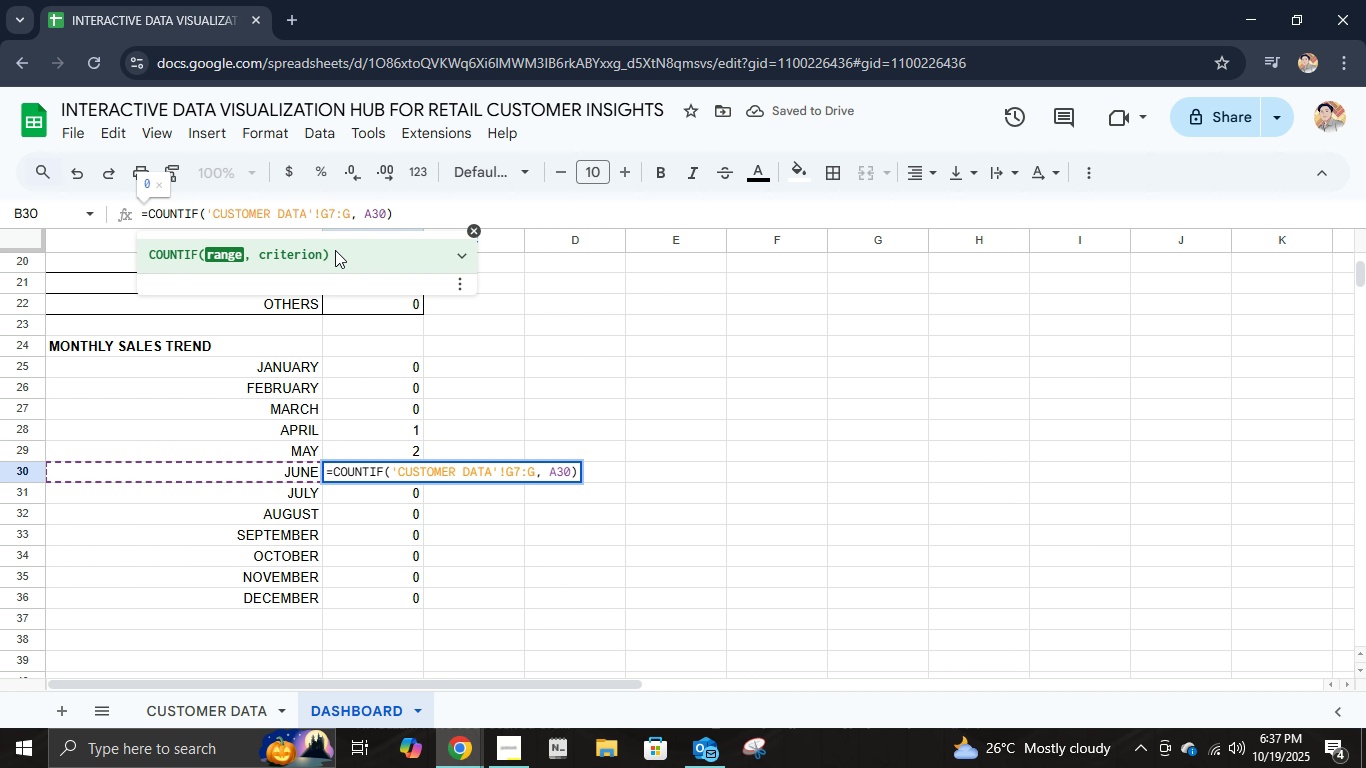 
key(Backspace)
 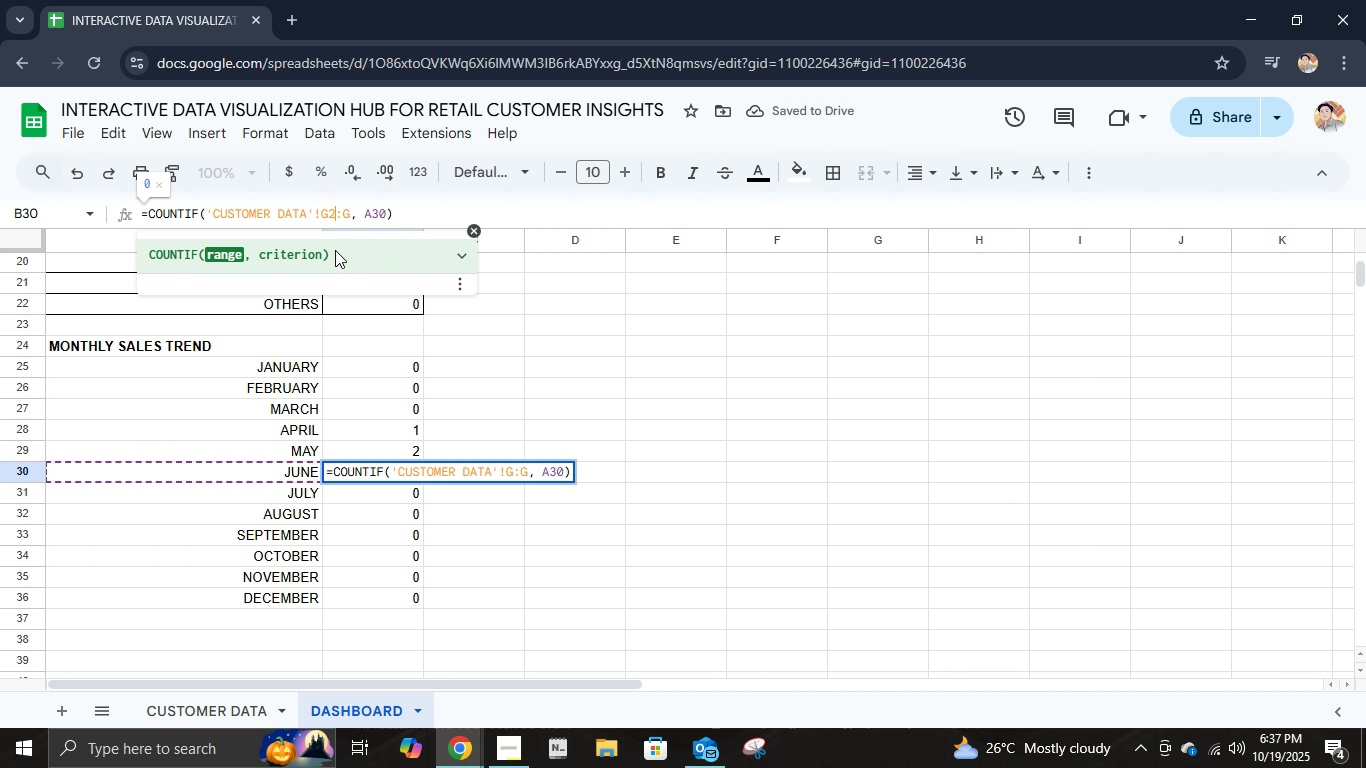 
key(2)
 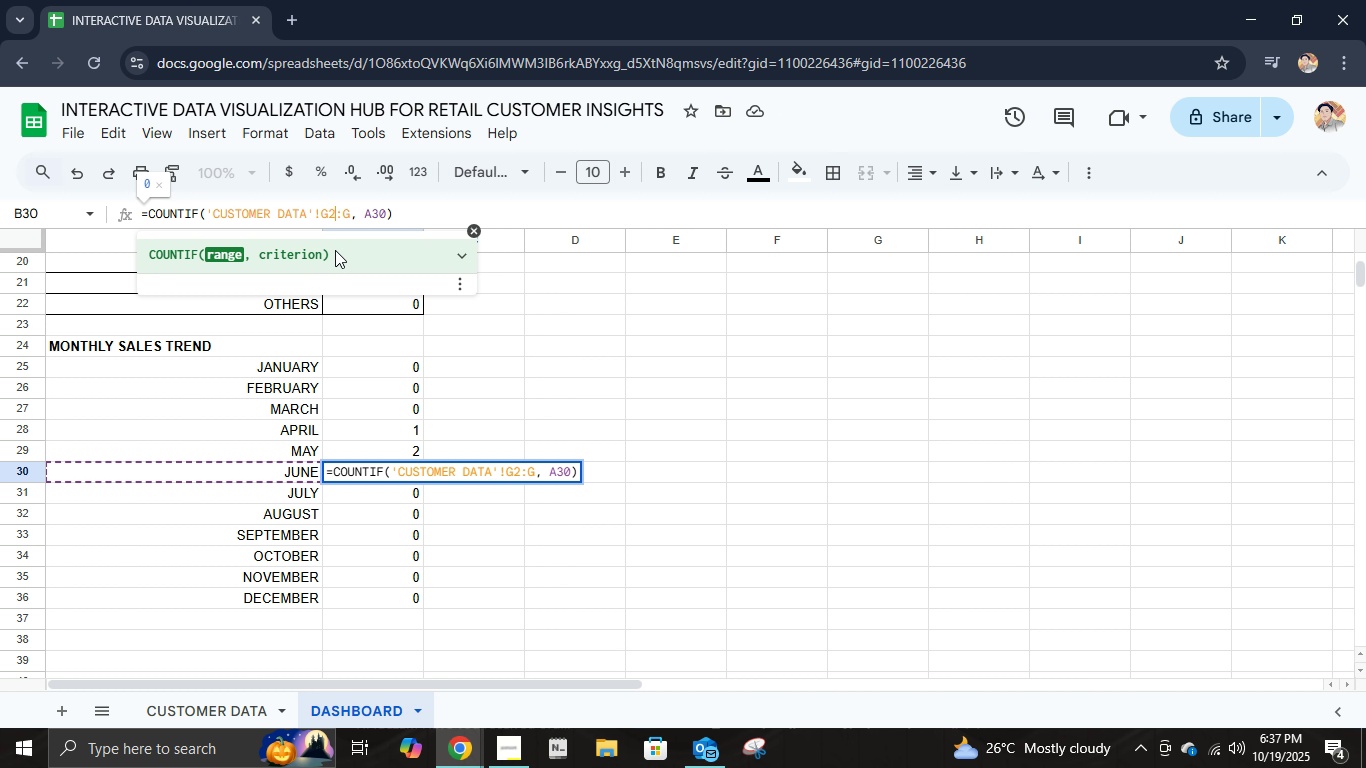 
key(Enter)
 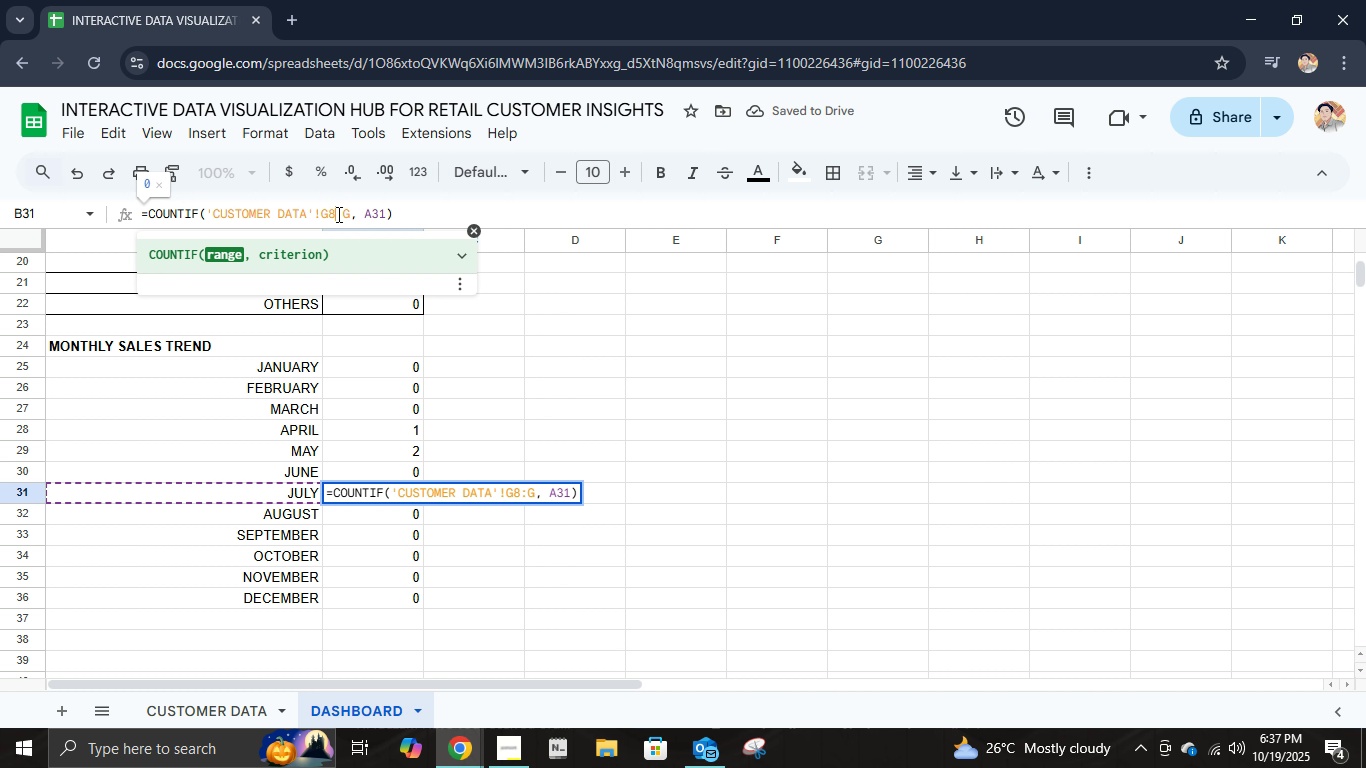 
key(Backspace)
 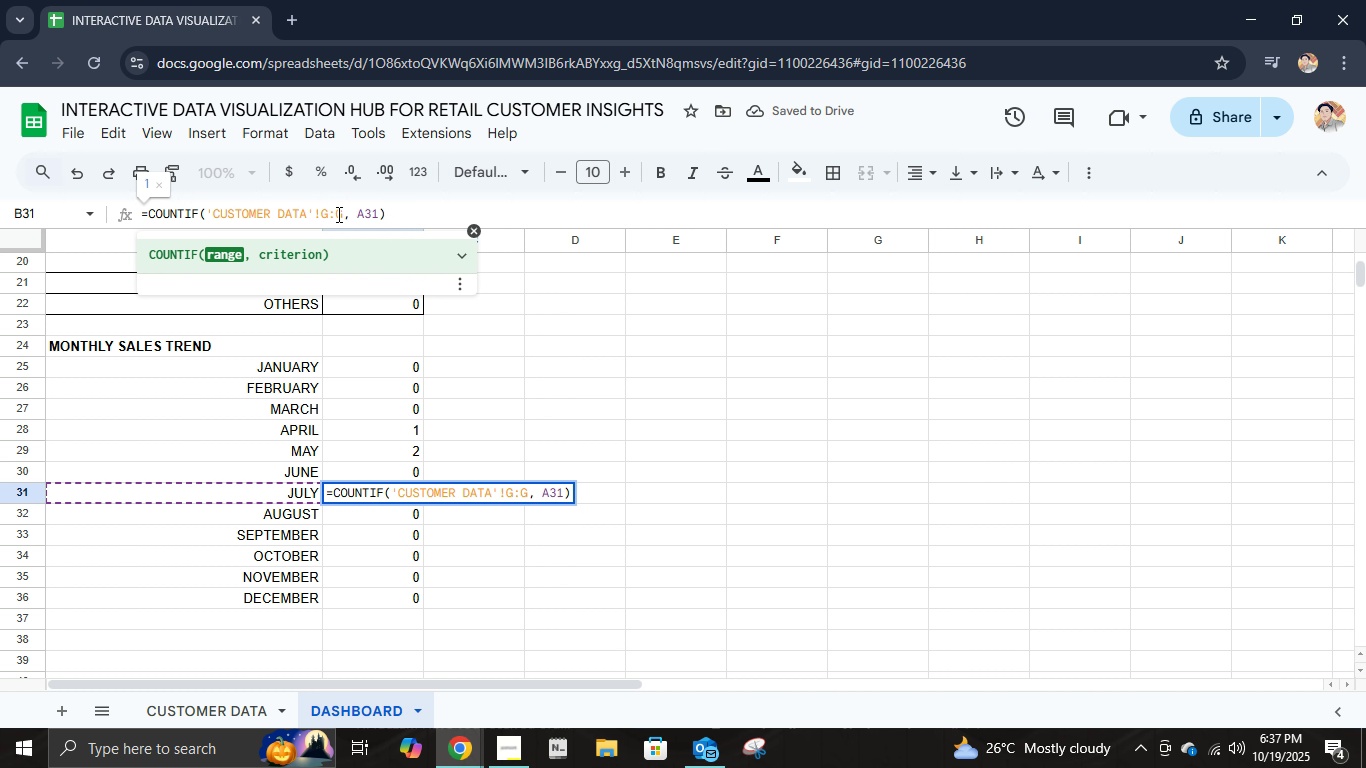 
key(2)
 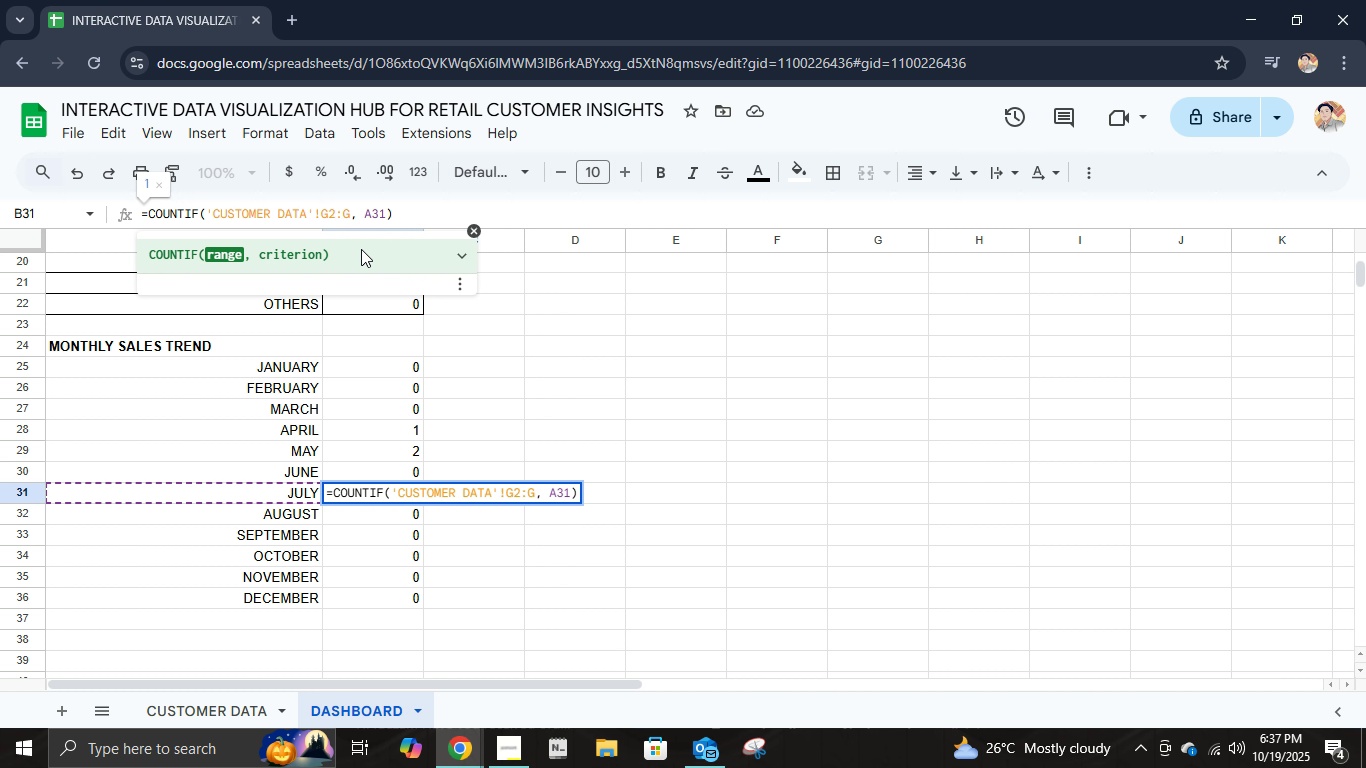 
key(Enter)
 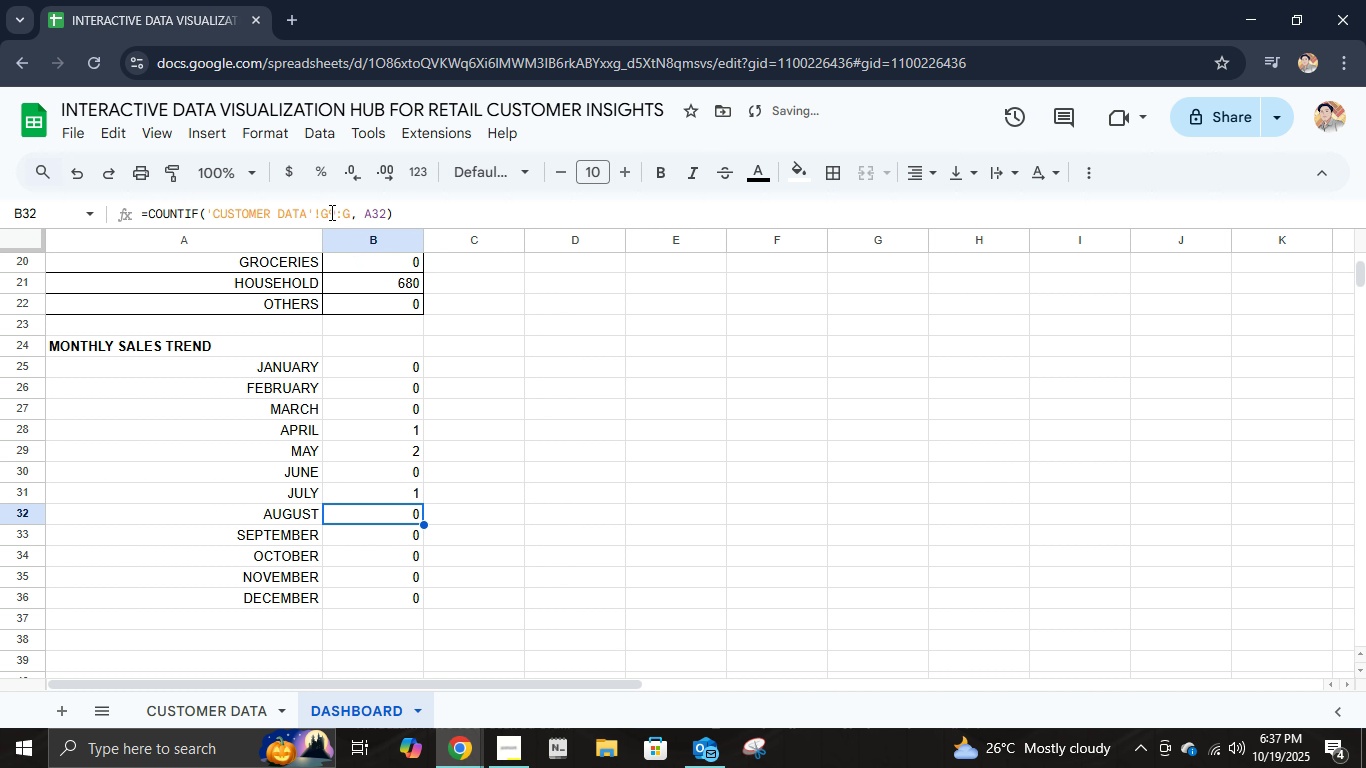 
left_click([335, 210])
 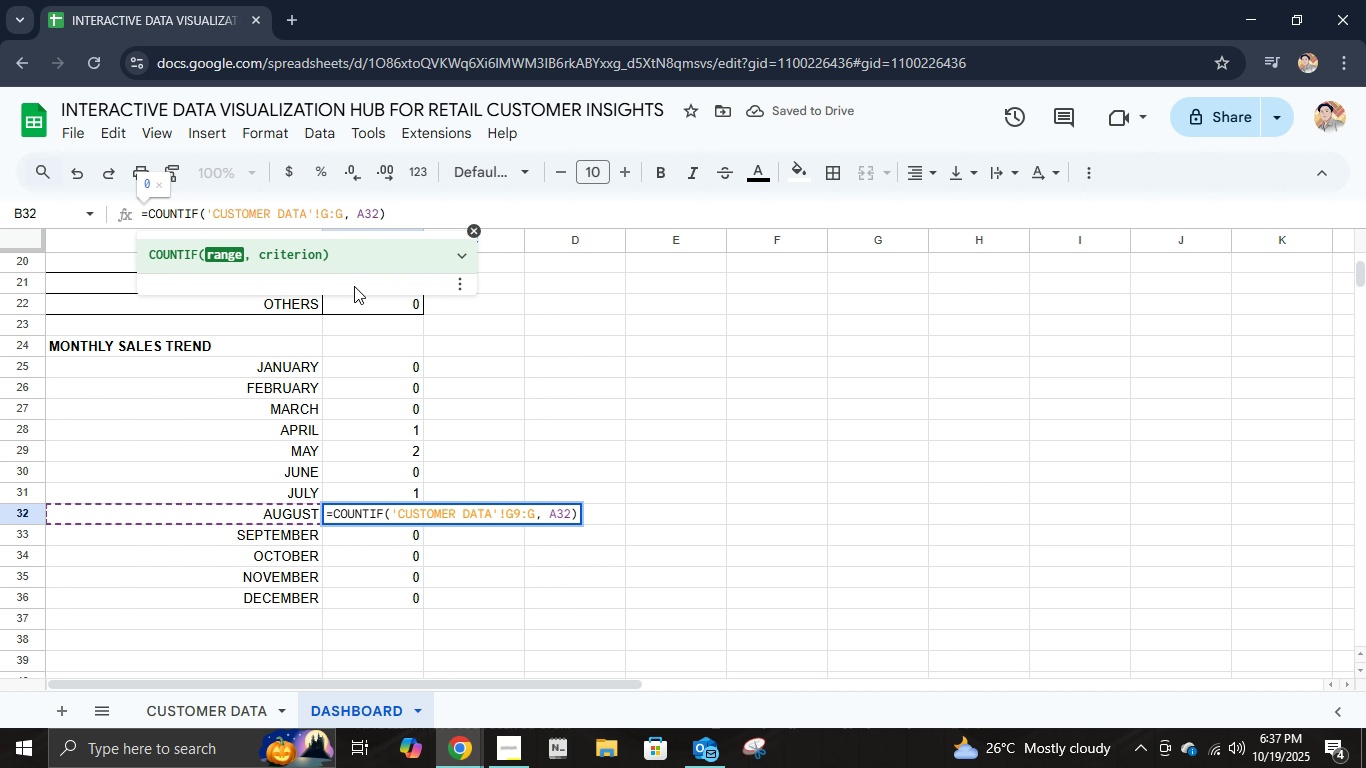 
key(Backspace)
 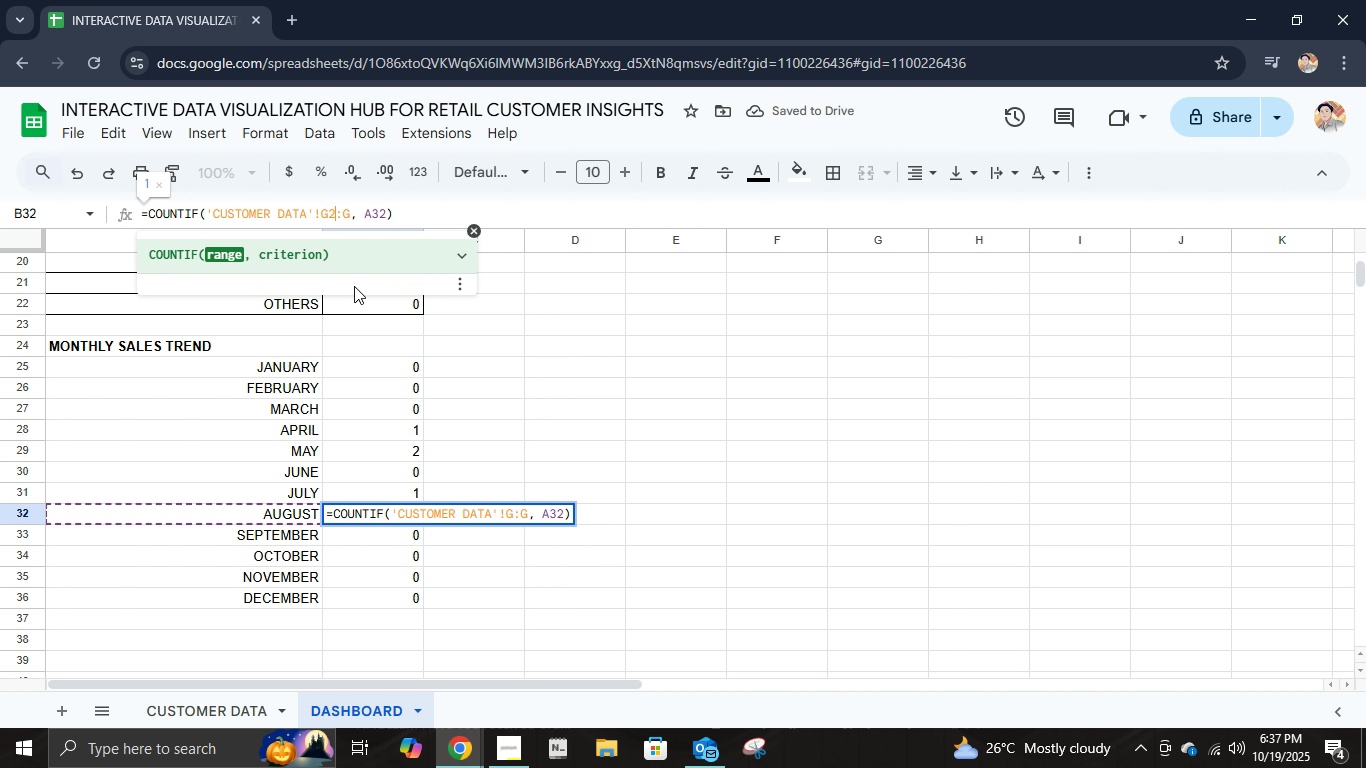 
key(2)
 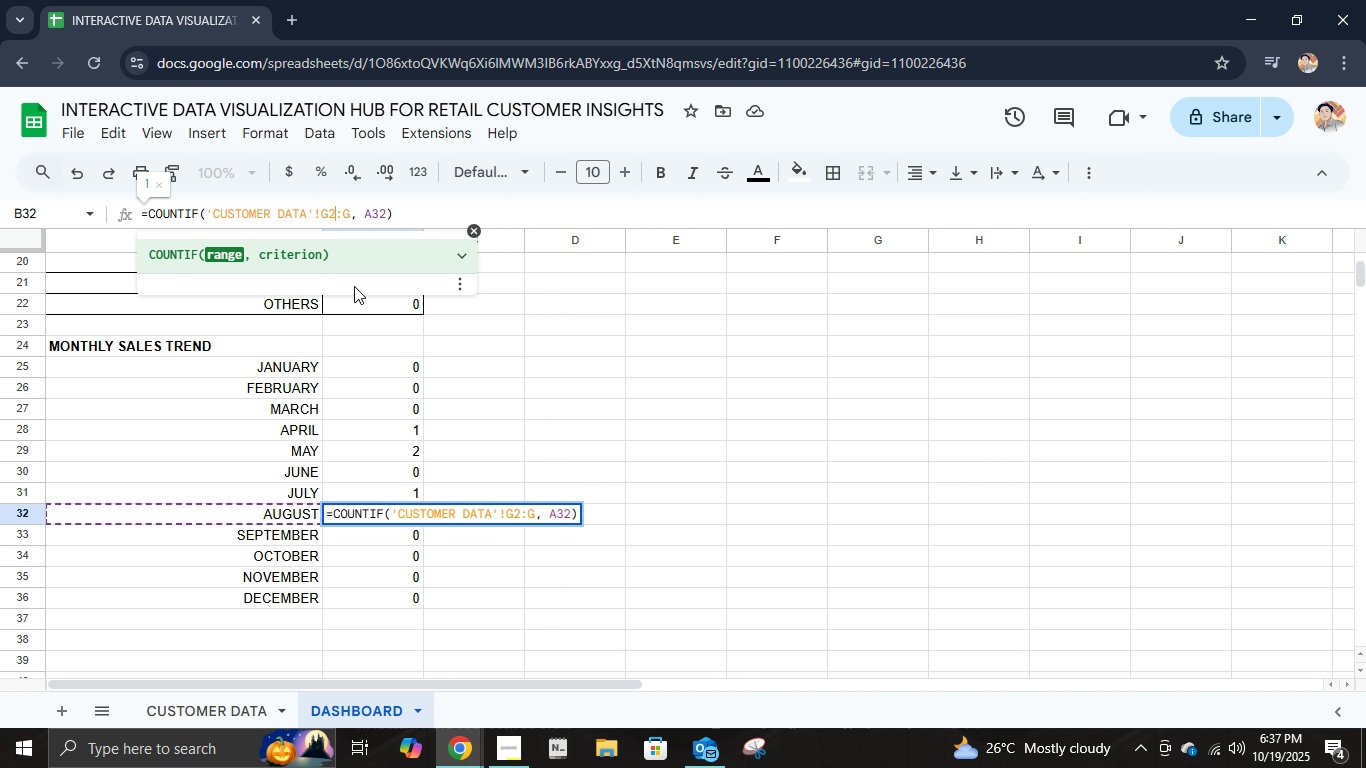 
key(Enter)
 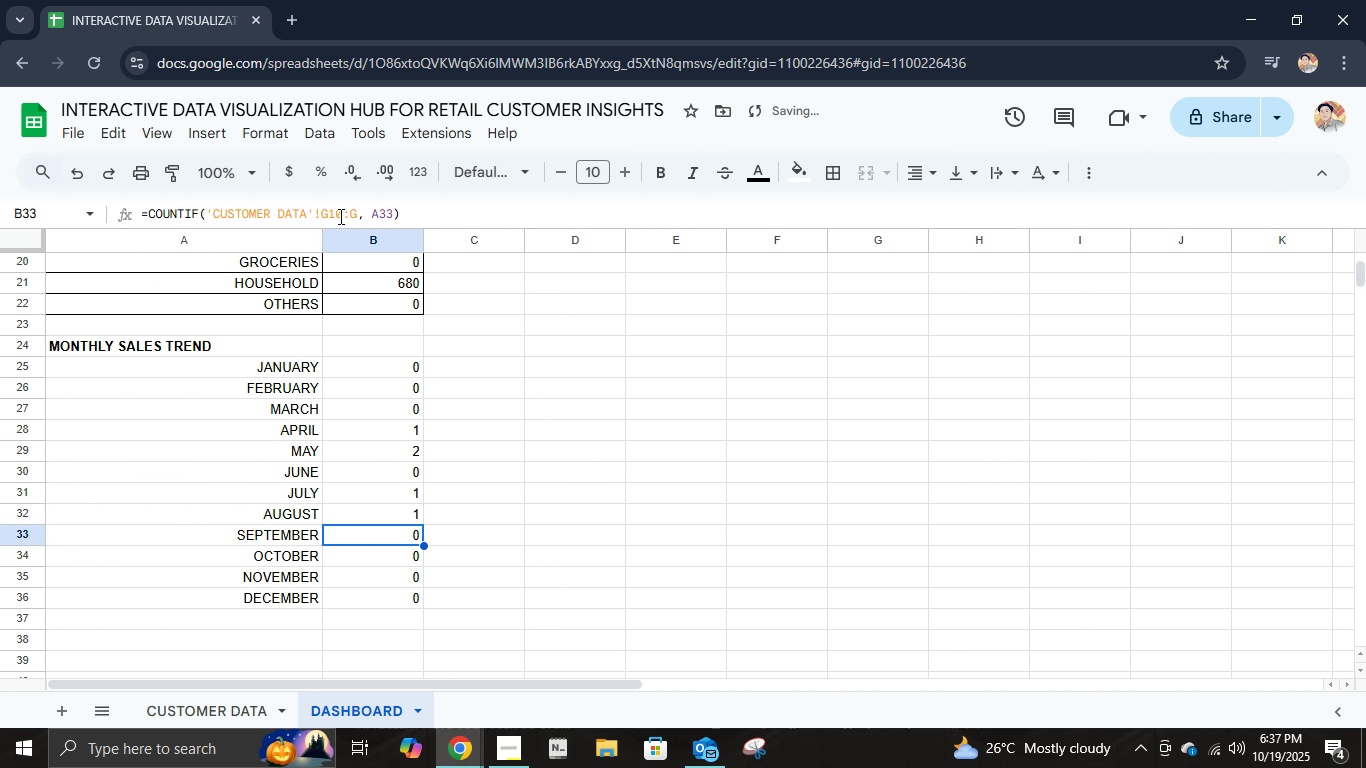 
left_click([342, 216])
 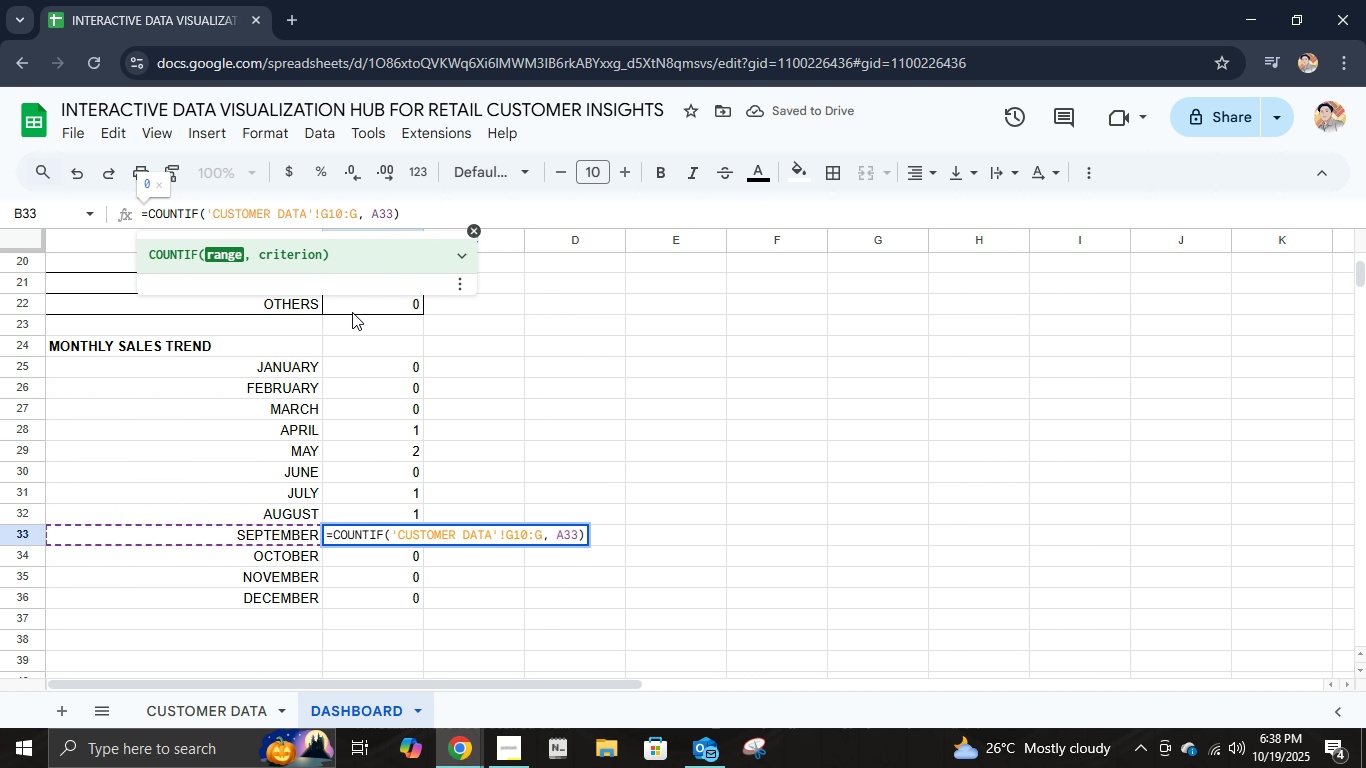 
key(Backspace)
 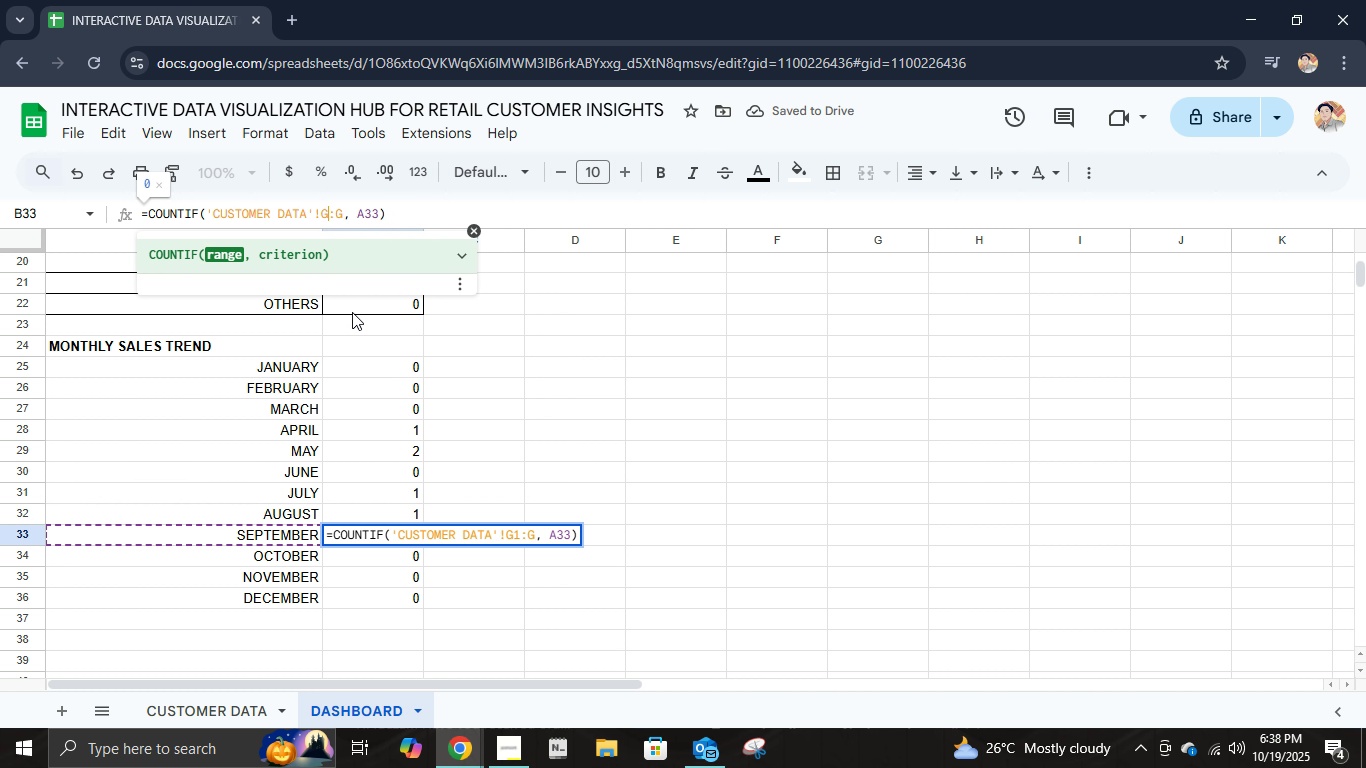 
key(Backspace)
 